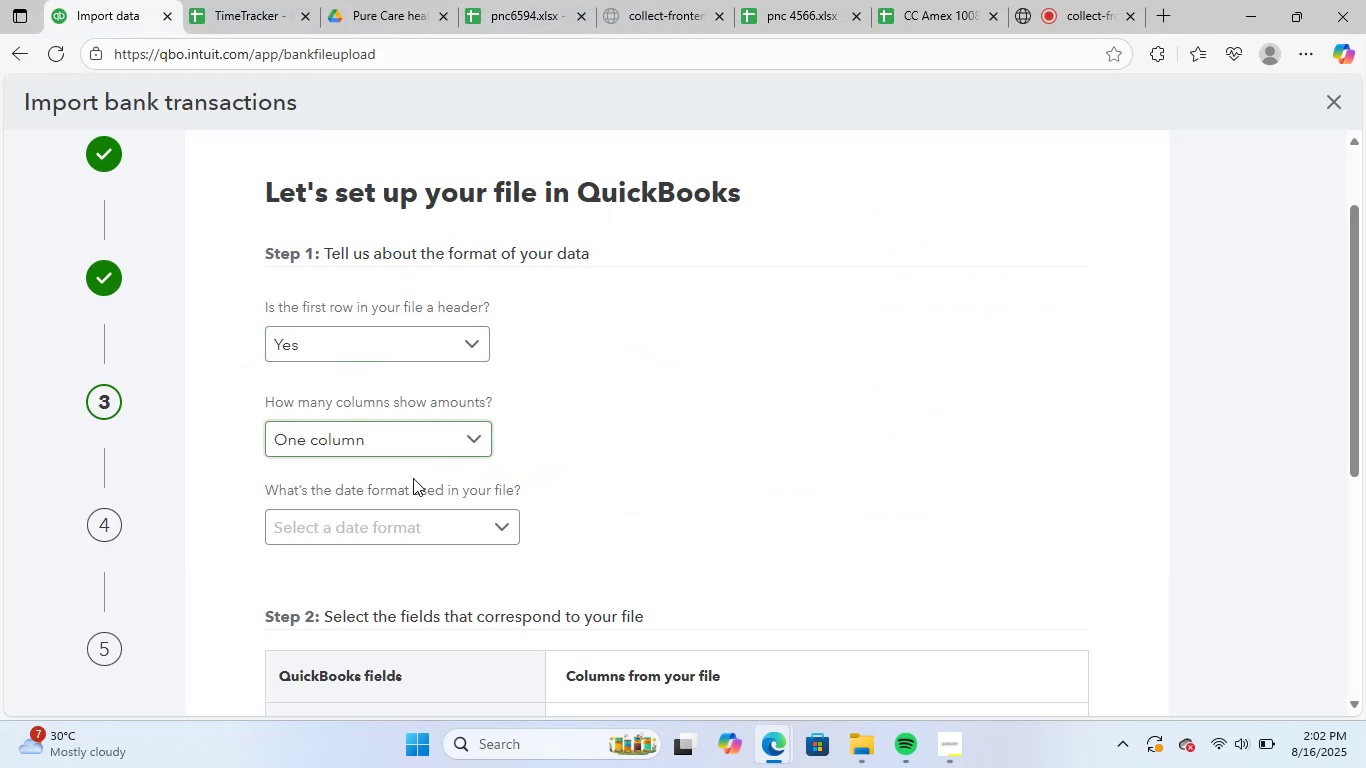 
left_click([417, 512])
 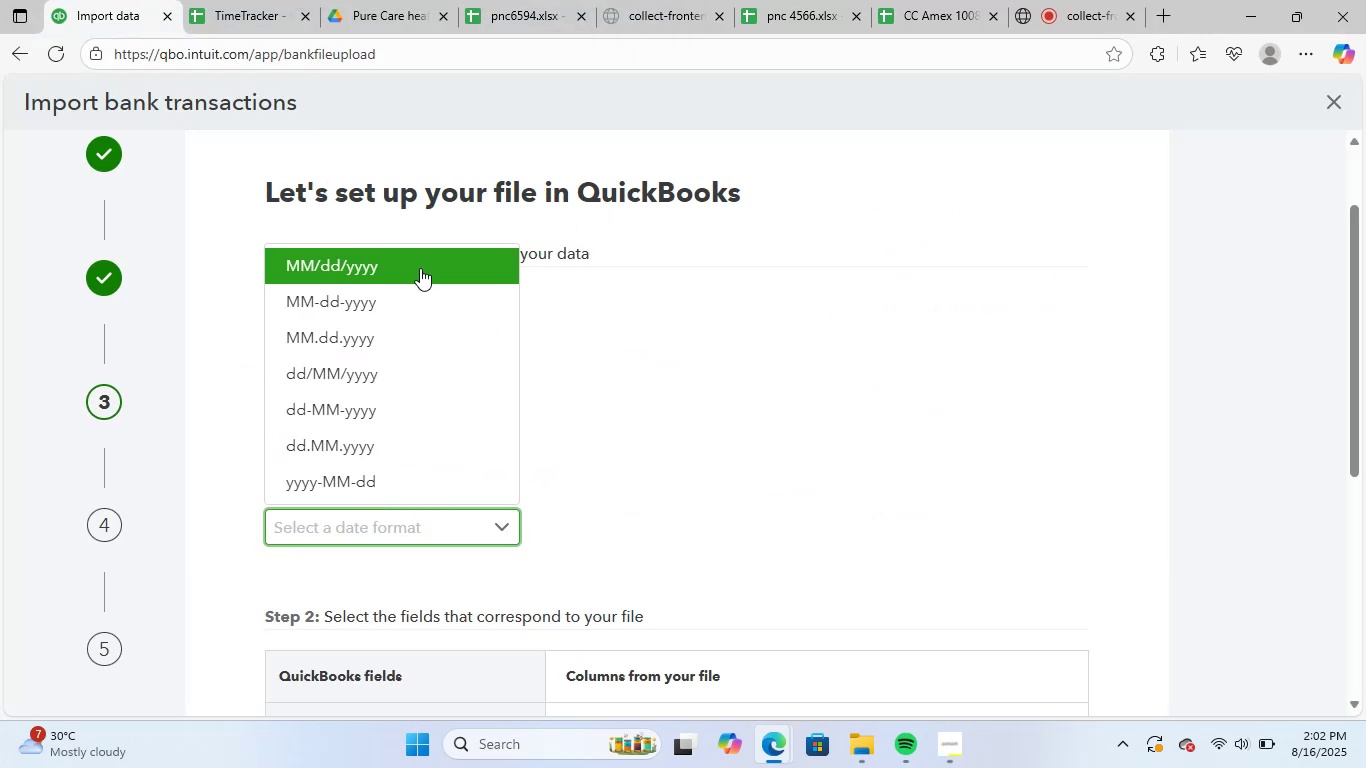 
left_click([420, 268])
 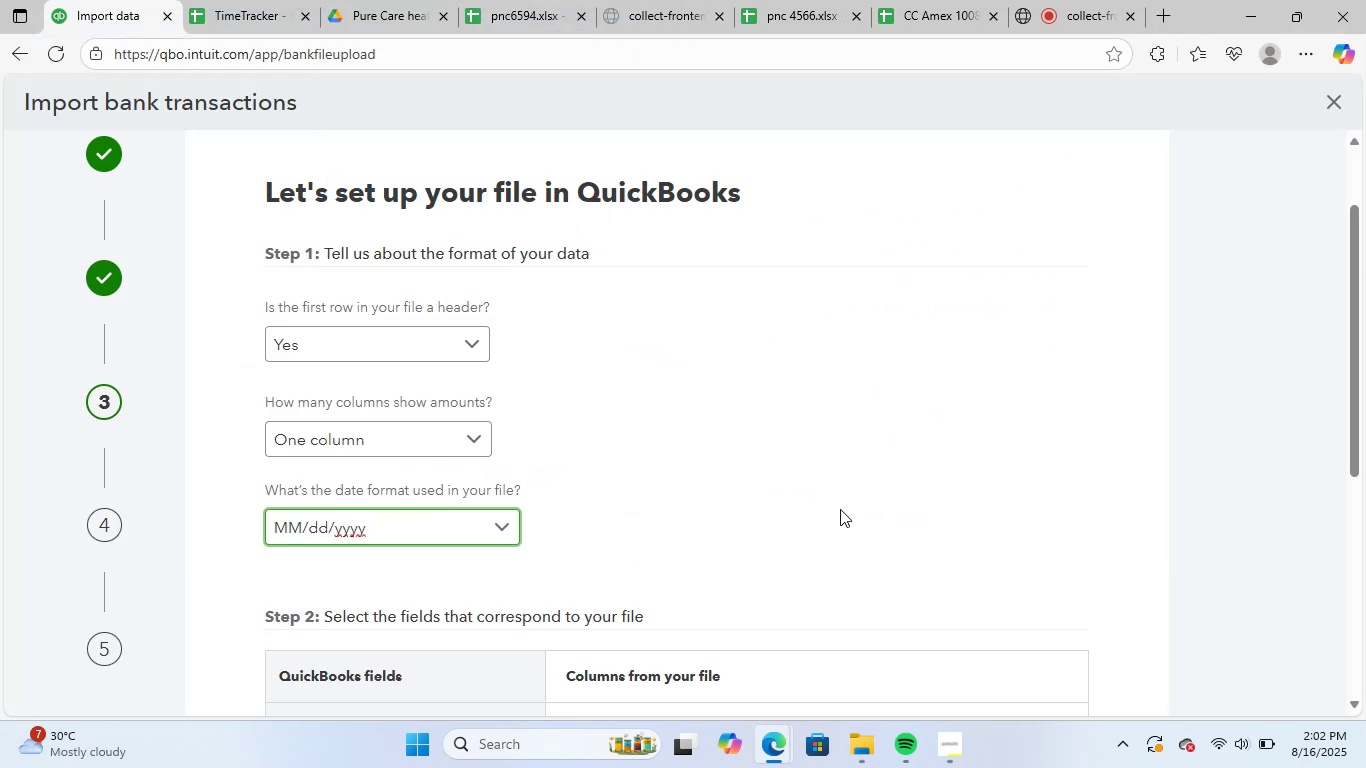 
scroll: coordinate [970, 543], scroll_direction: down, amount: 7.0
 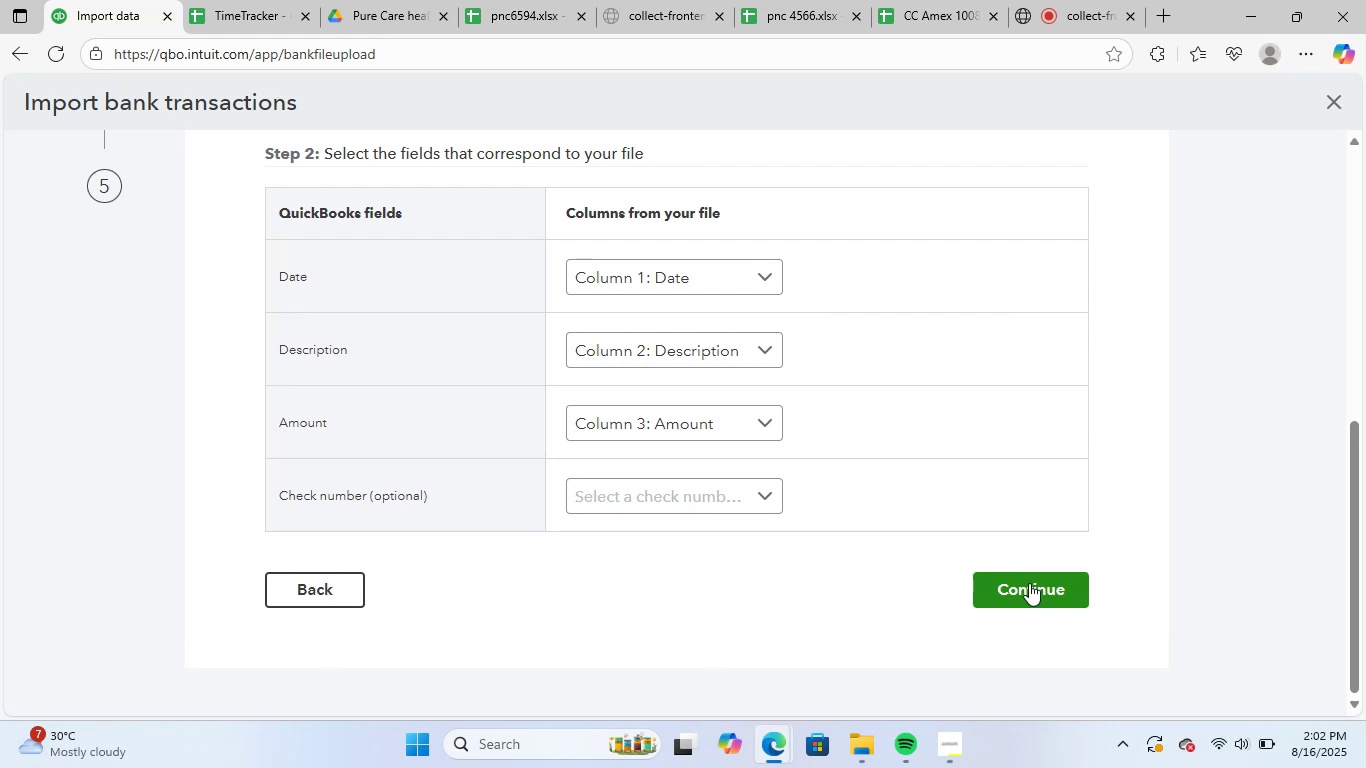 
left_click([1029, 583])
 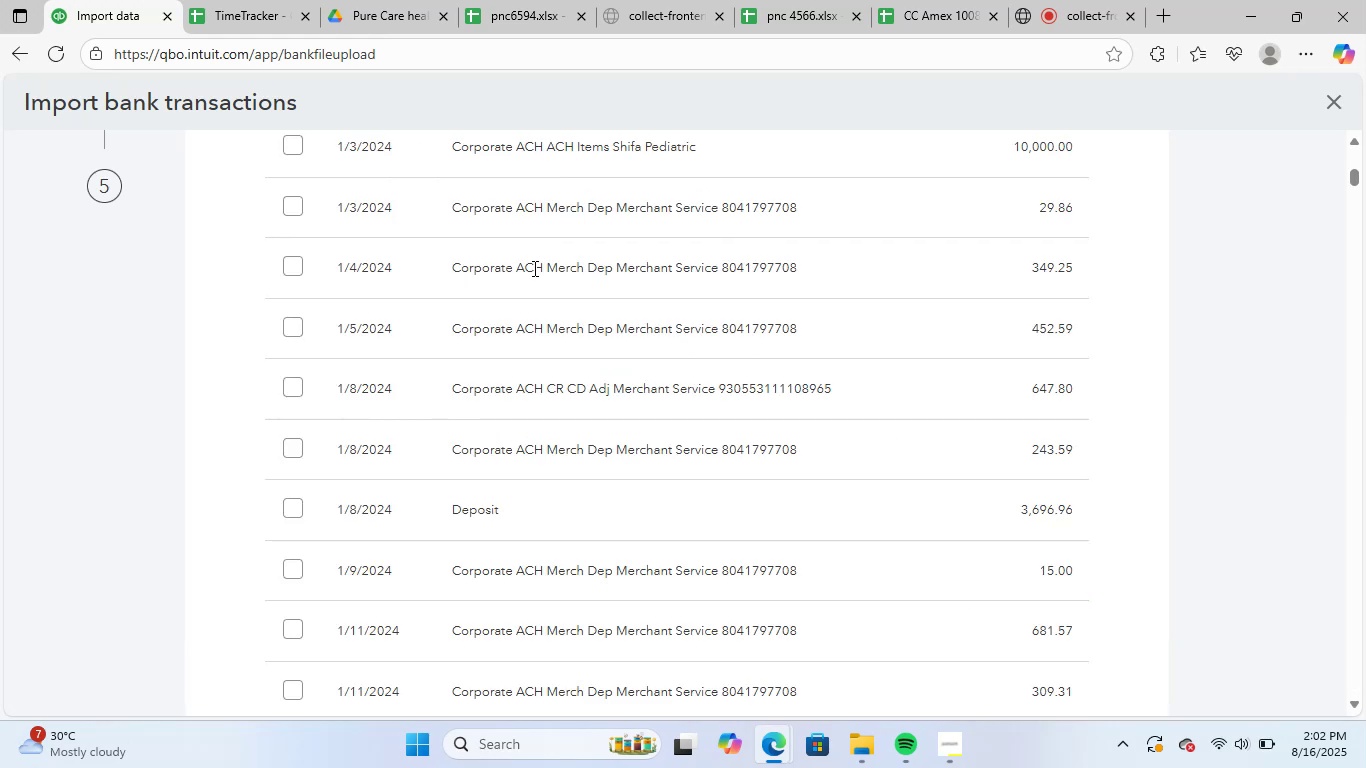 
scroll: coordinate [451, 414], scroll_direction: up, amount: 4.0
 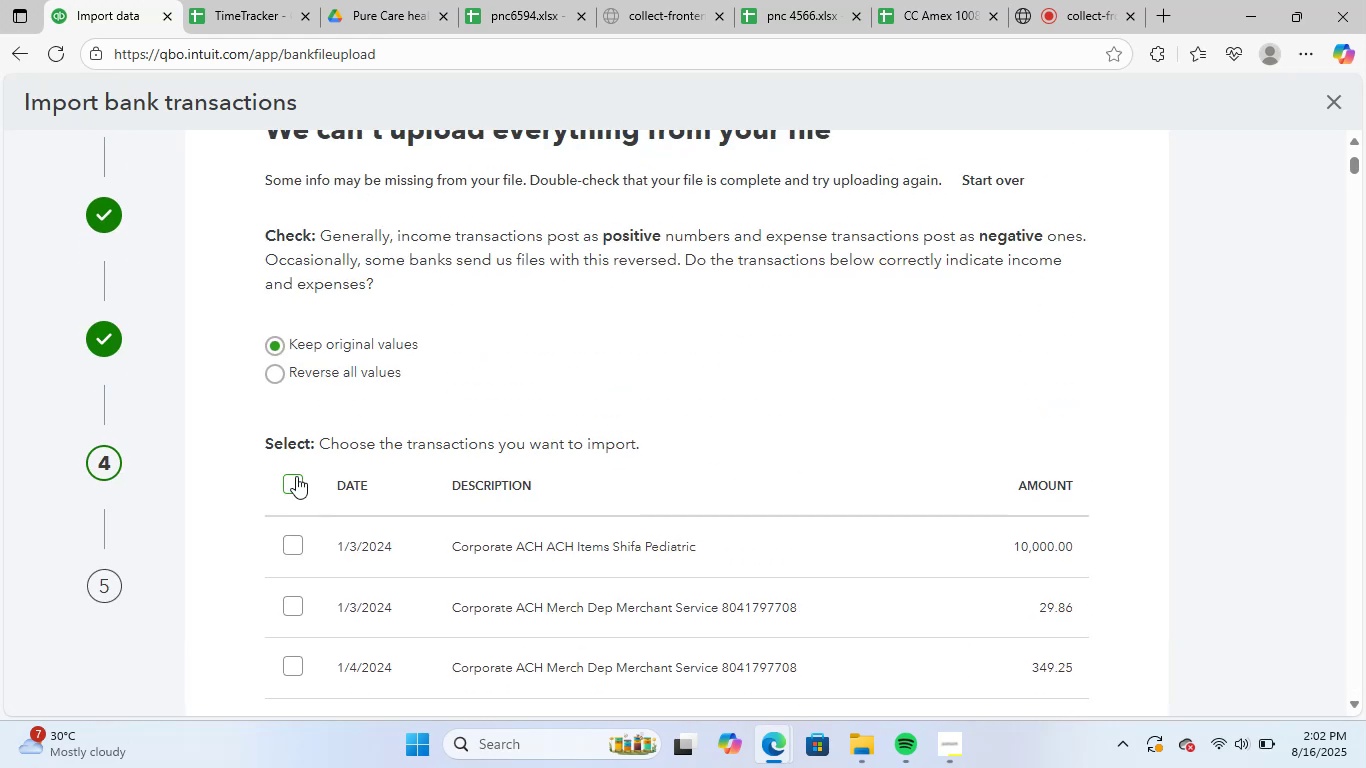 
left_click([298, 480])
 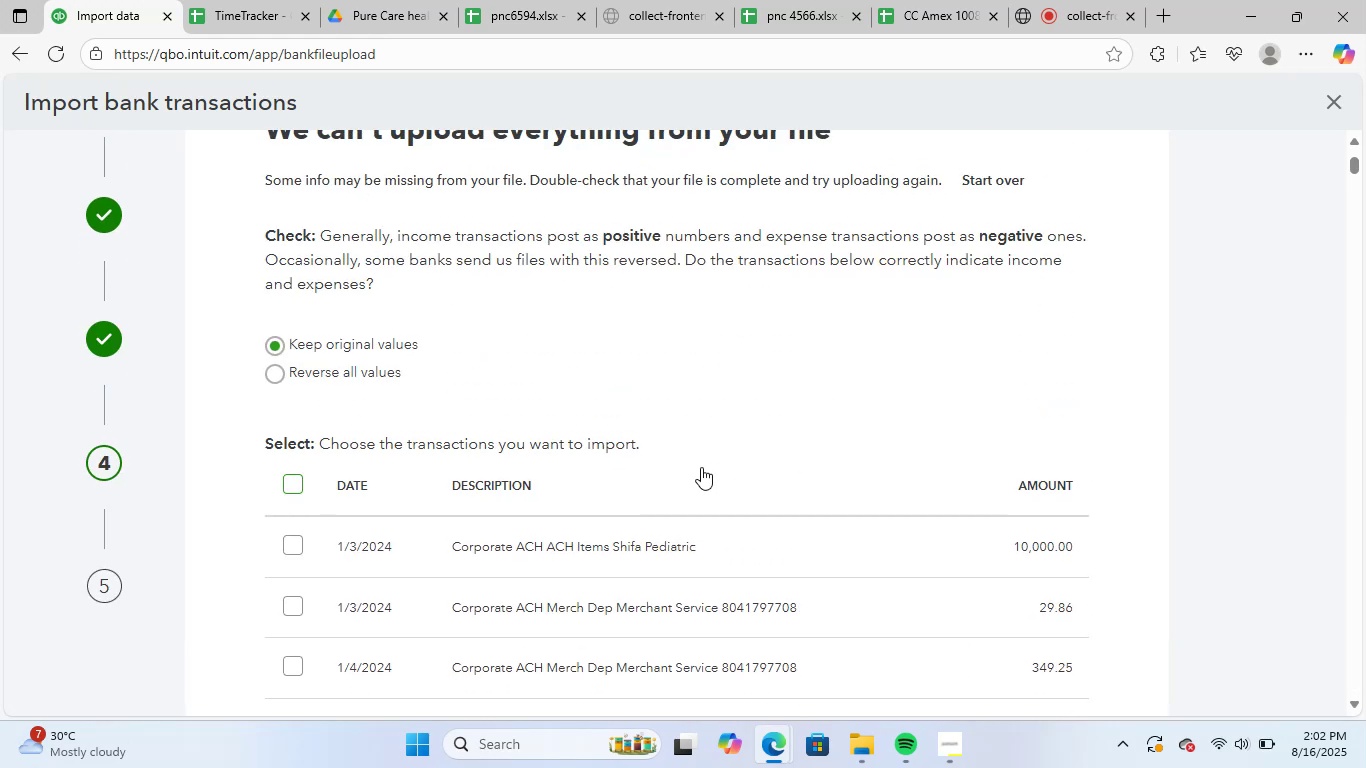 
scroll: coordinate [772, 550], scroll_direction: down, amount: 76.0
 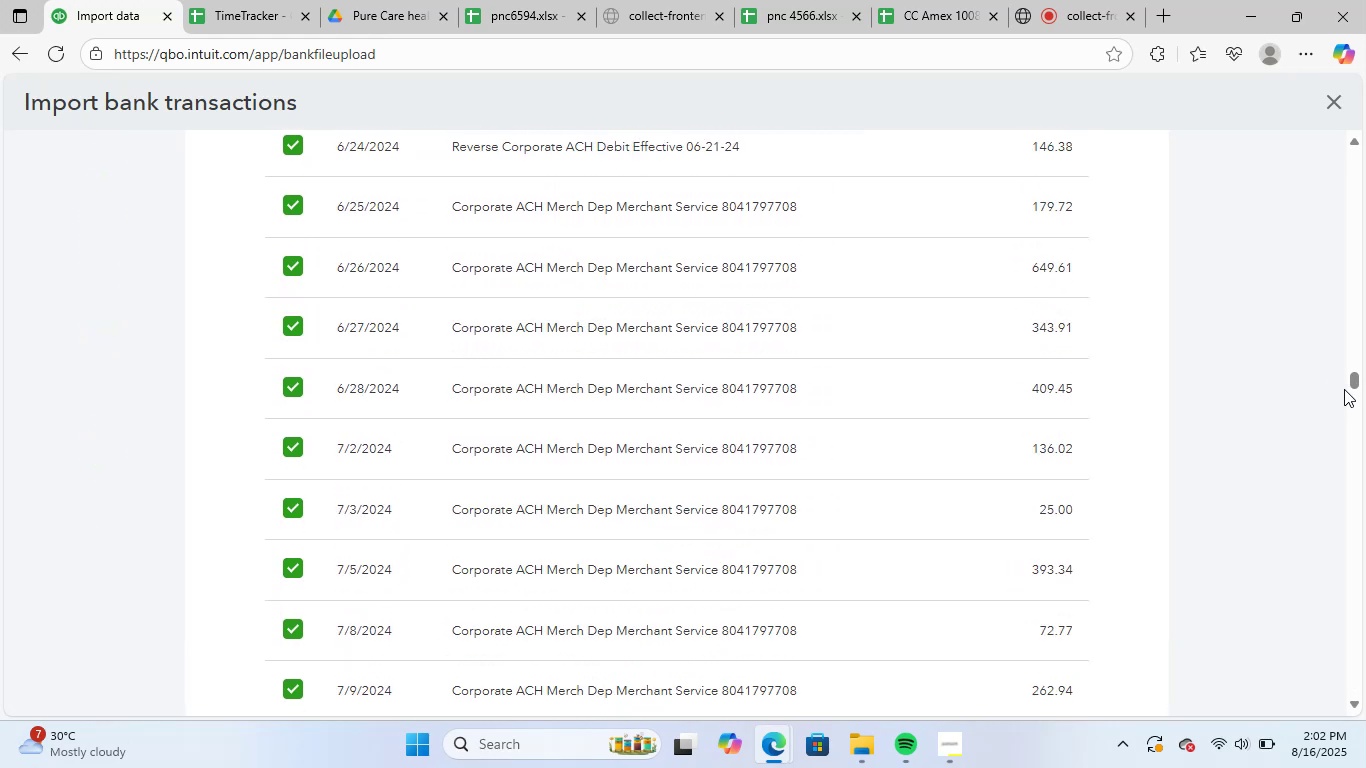 
left_click_drag(start_coordinate=[1355, 377], to_coordinate=[1349, 407])
 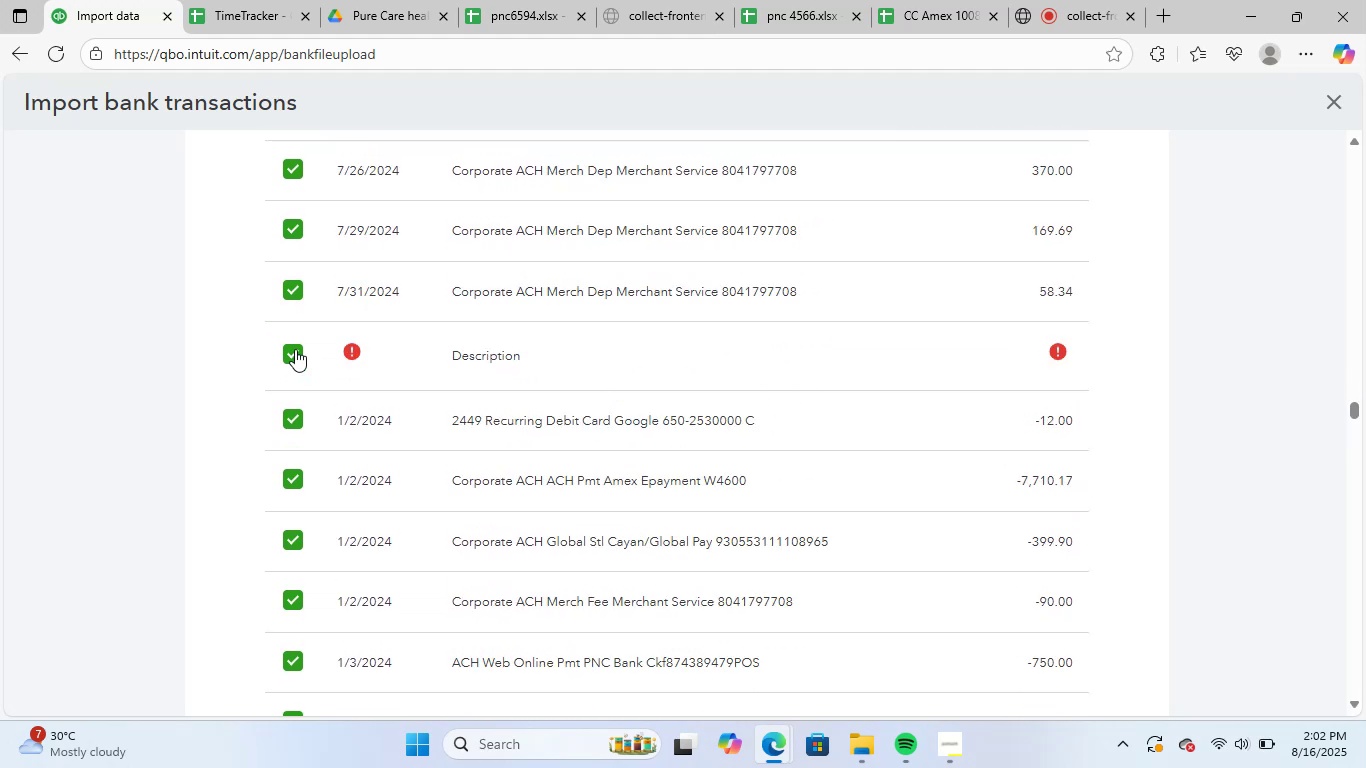 
left_click([295, 349])
 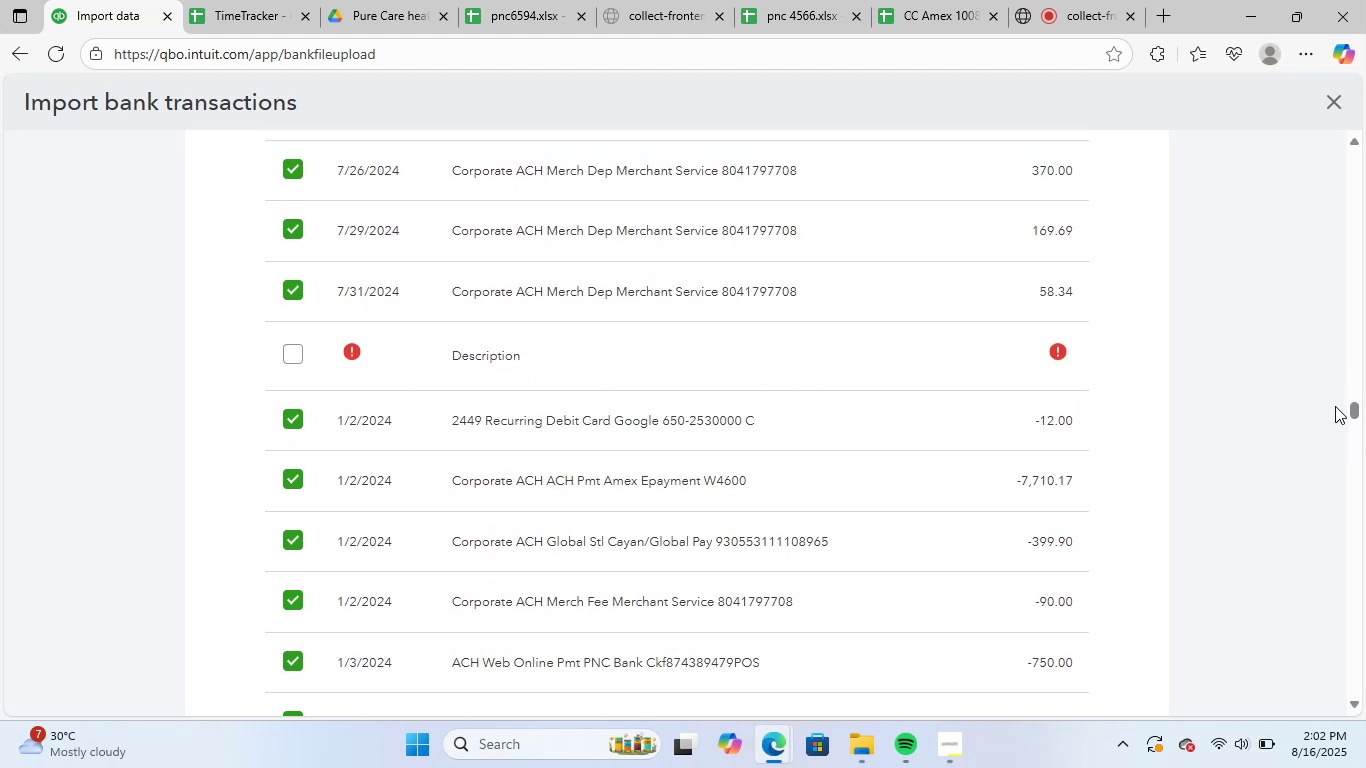 
left_click_drag(start_coordinate=[1355, 410], to_coordinate=[1336, 744])
 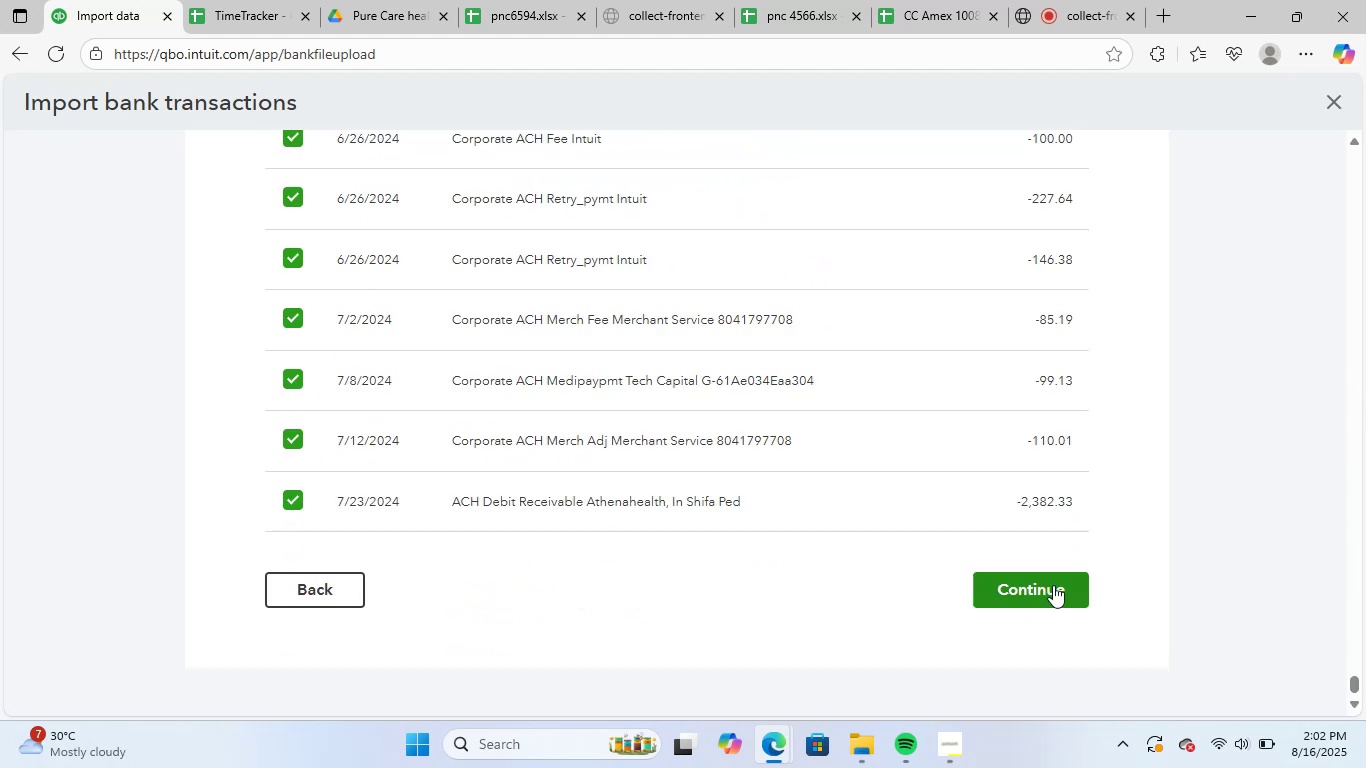 
left_click([1054, 584])
 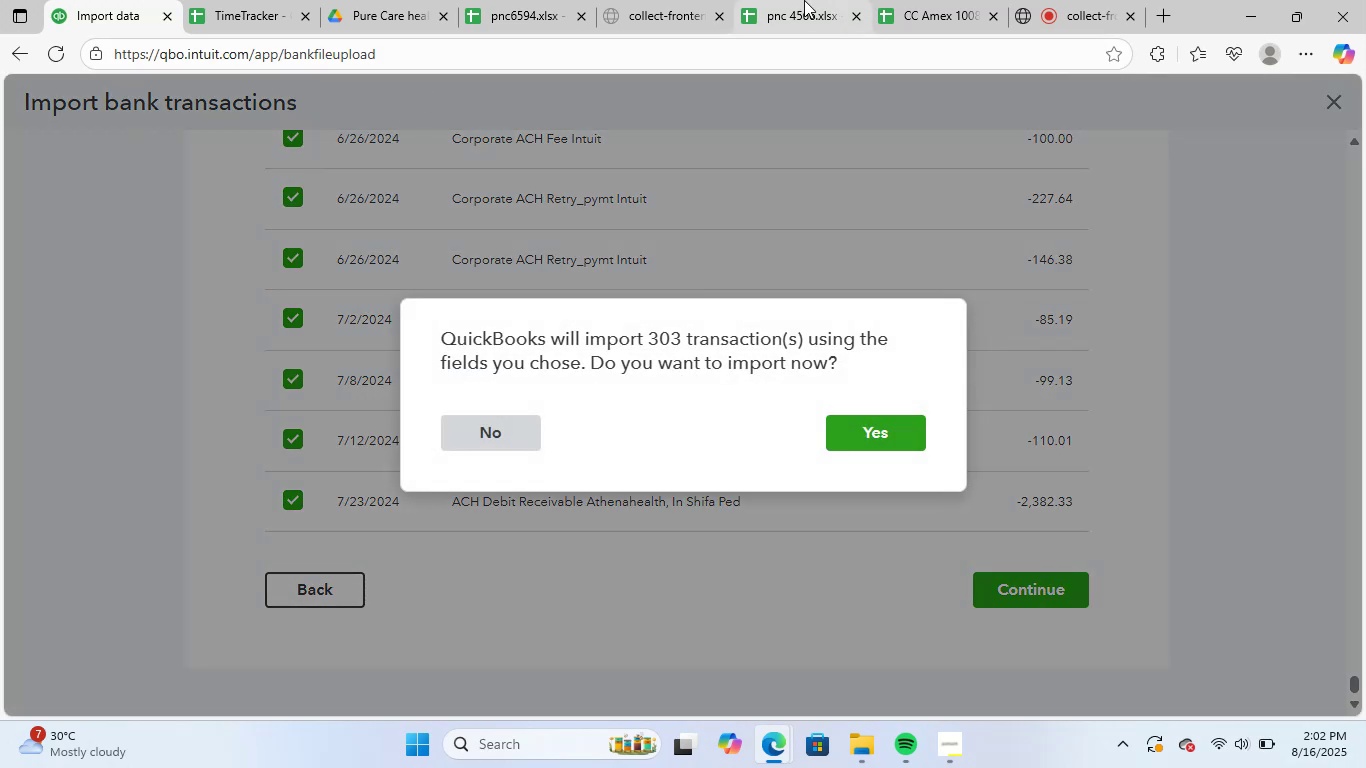 
left_click([825, 2])
 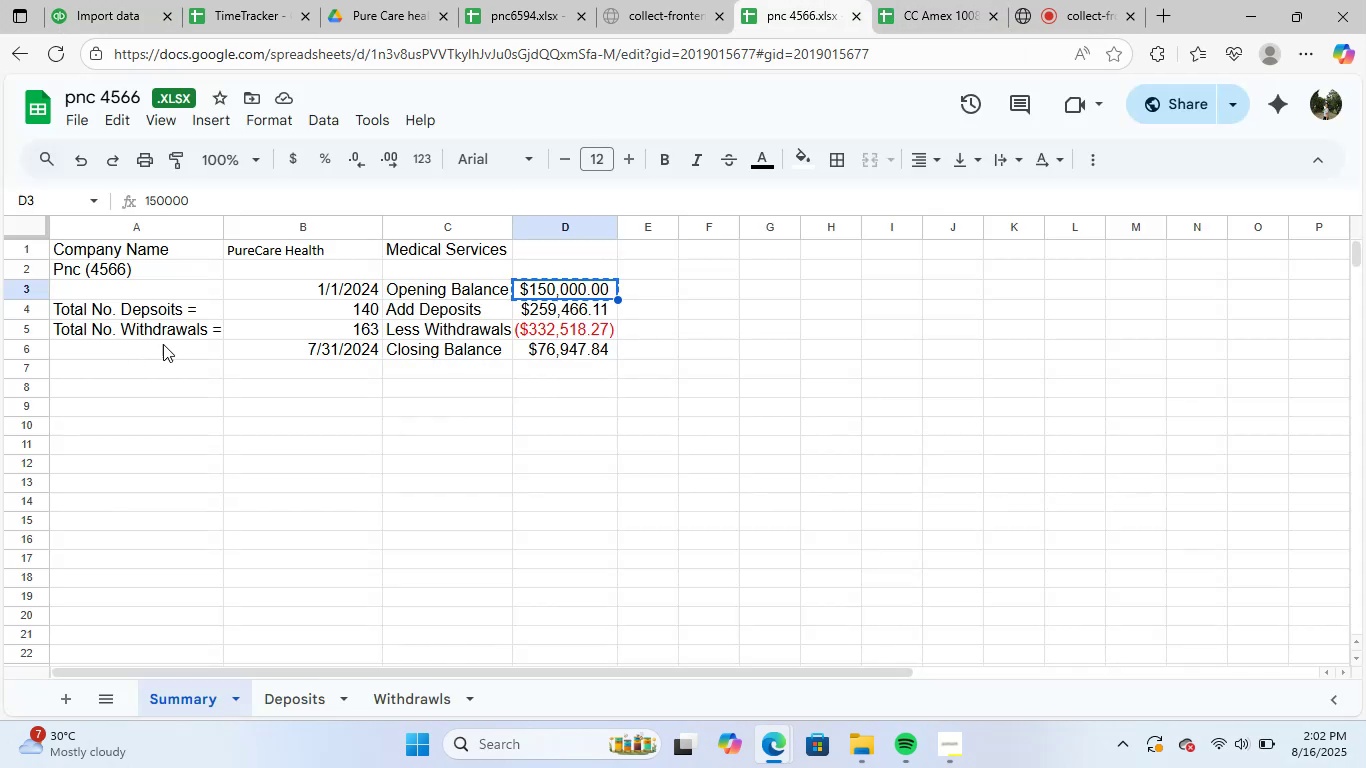 
left_click_drag(start_coordinate=[343, 314], to_coordinate=[341, 330])
 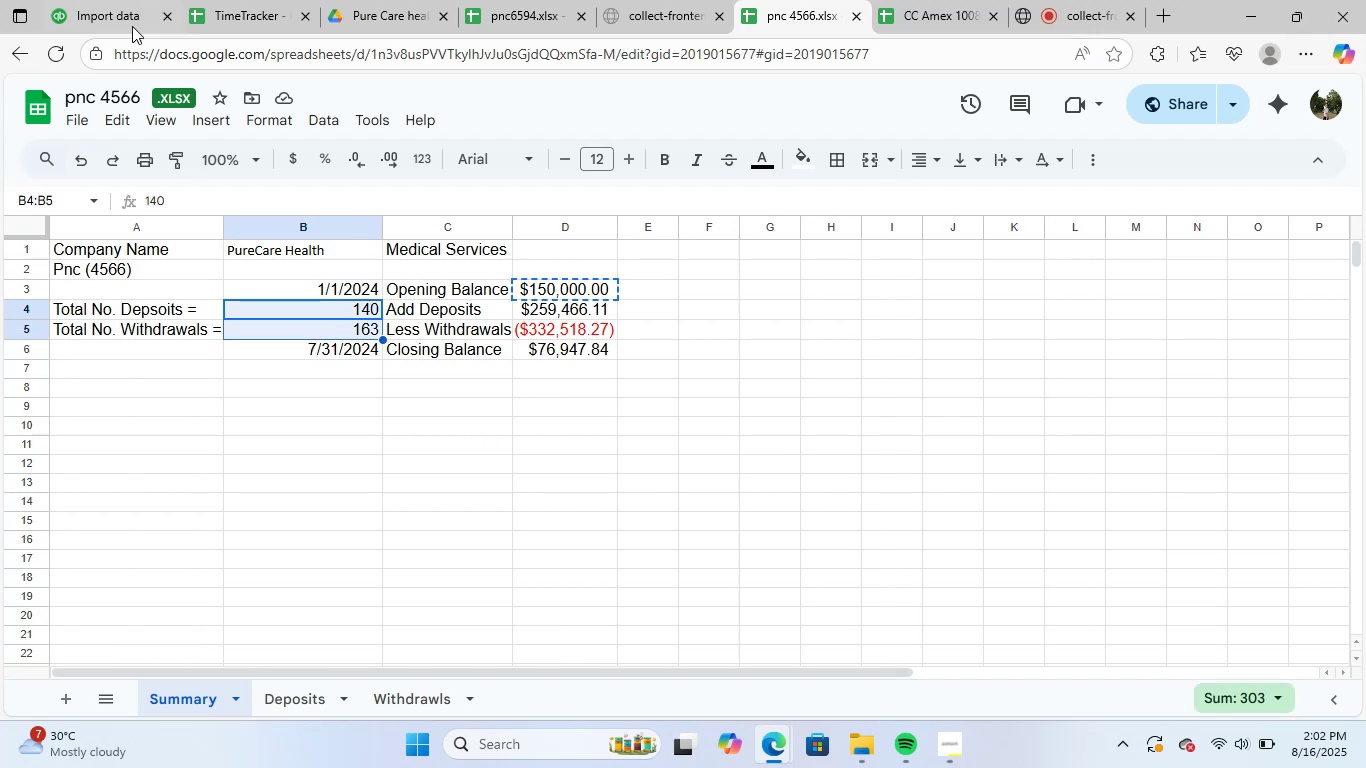 
left_click([123, 3])
 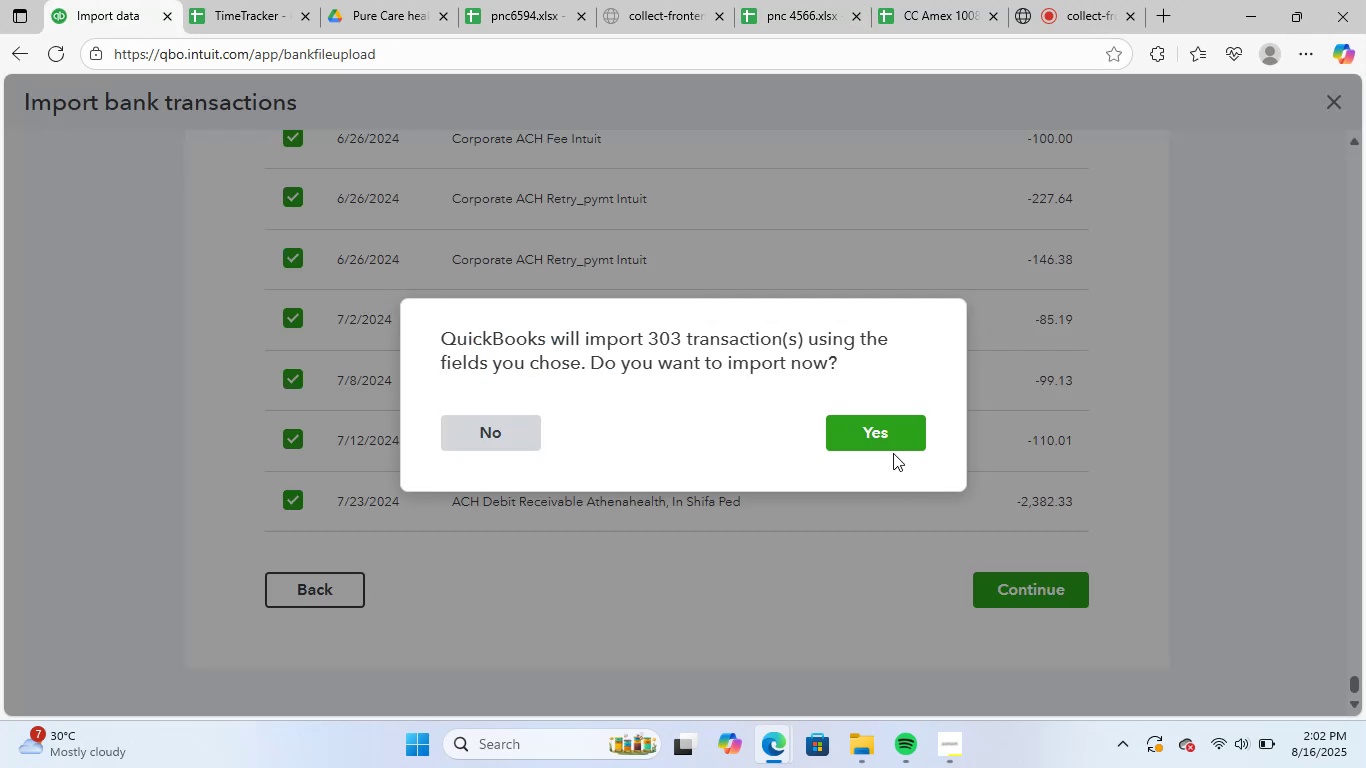 
left_click([887, 434])
 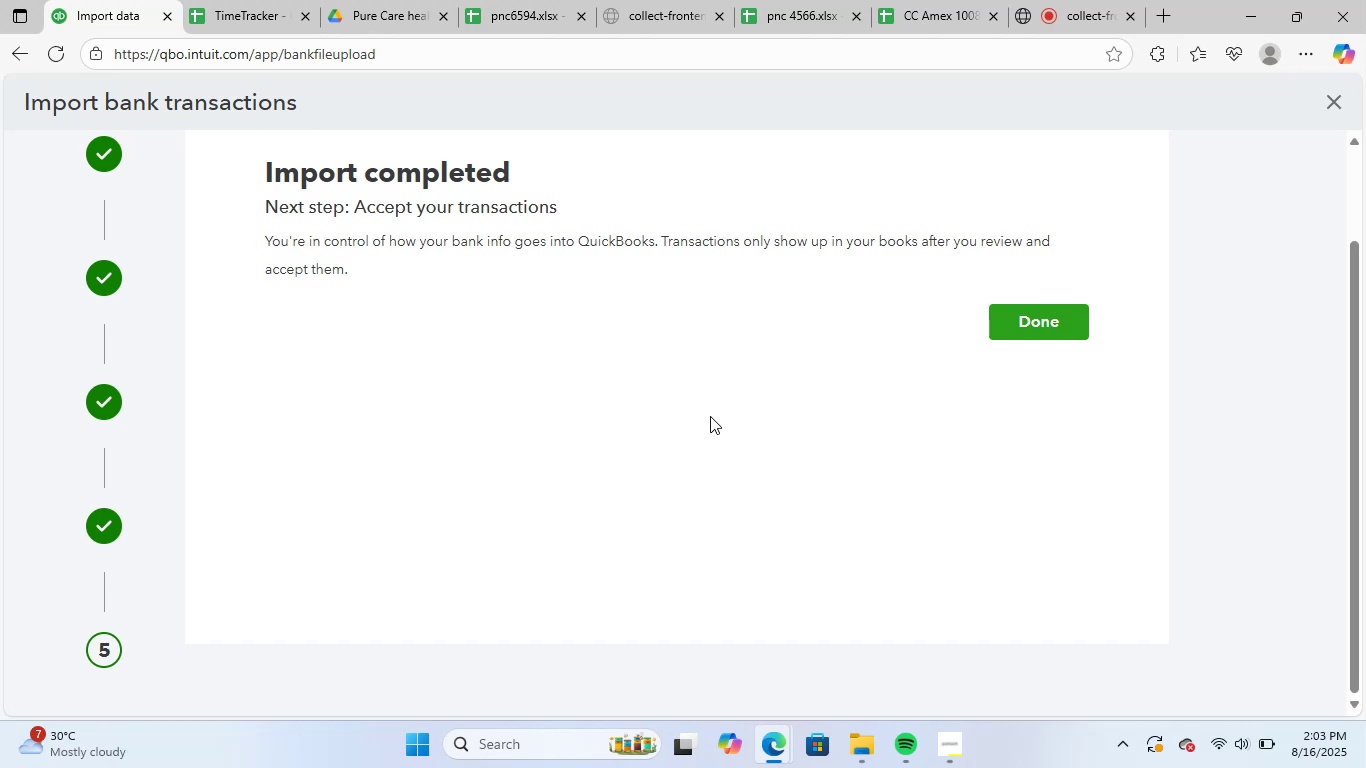 
wait(24.23)
 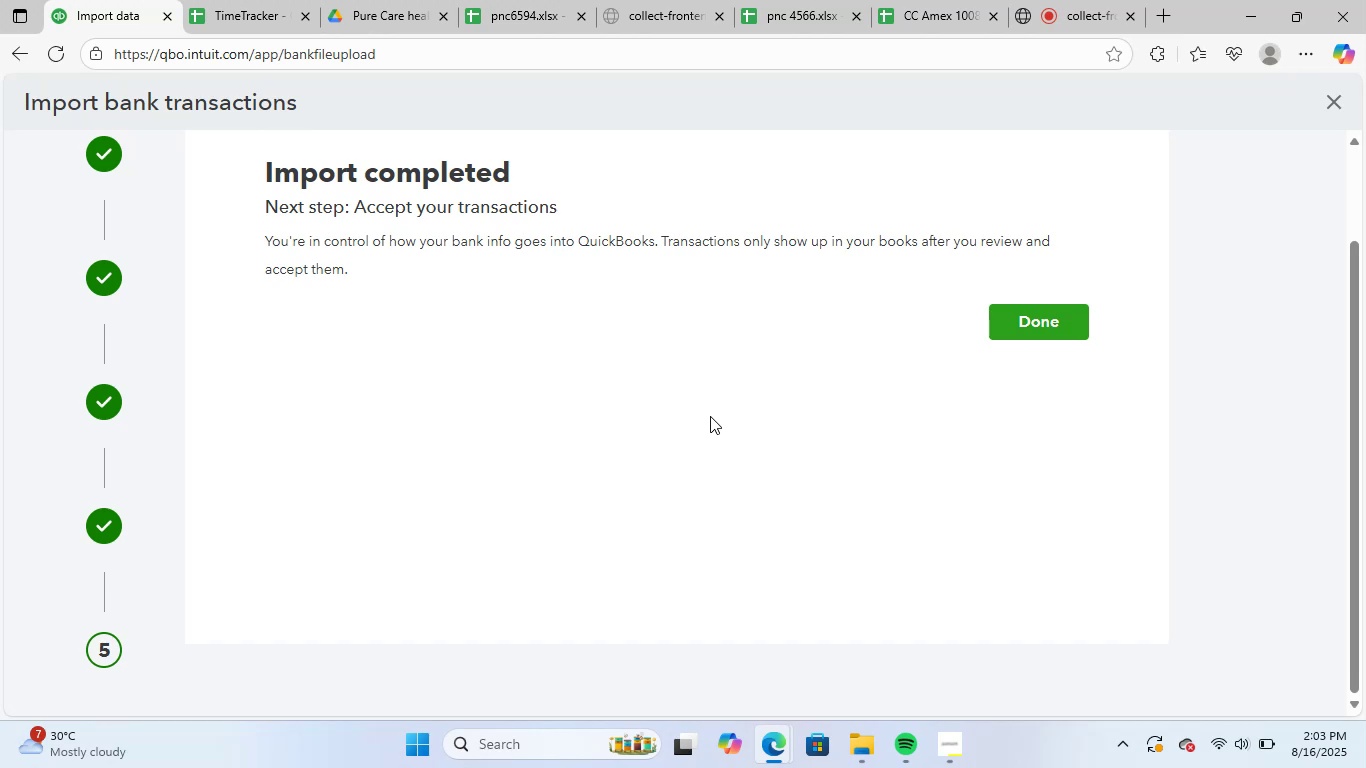 
left_click([1041, 325])
 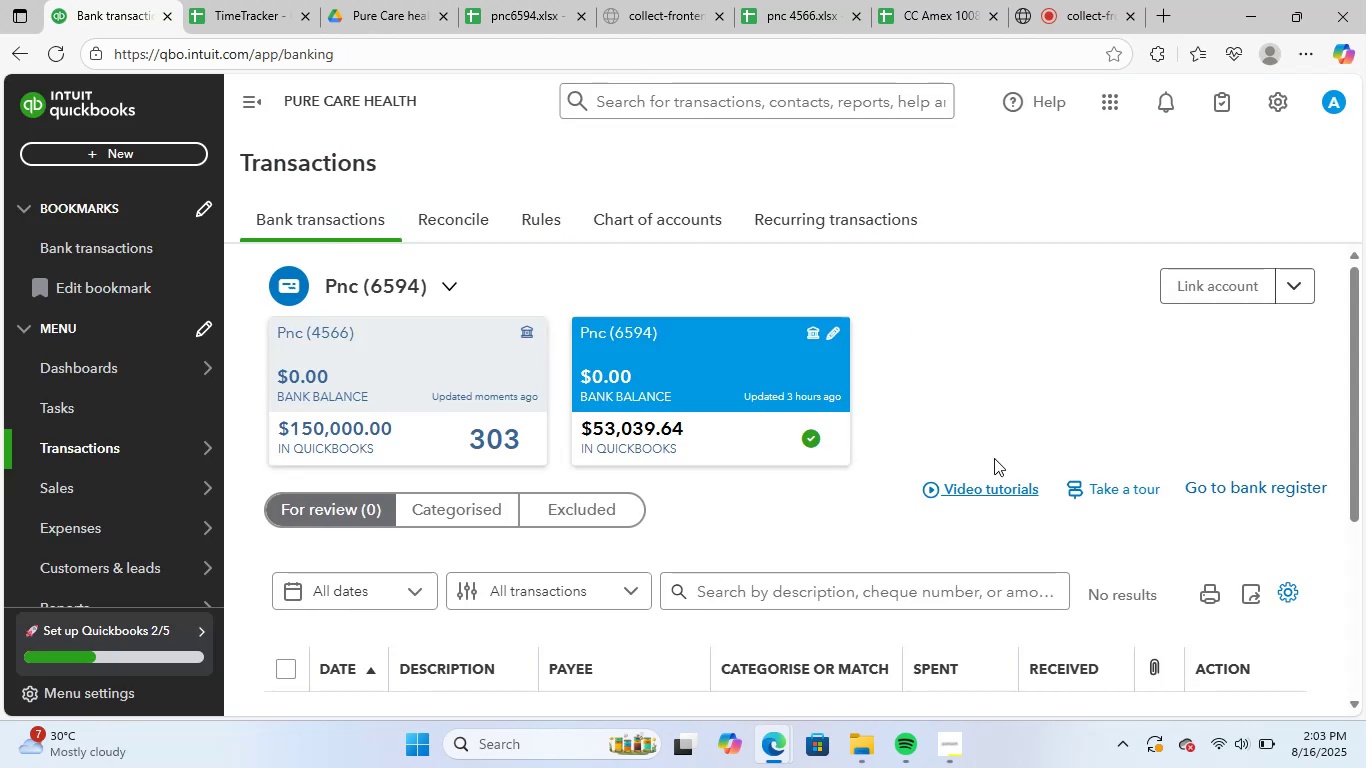 
left_click([1232, 101])
 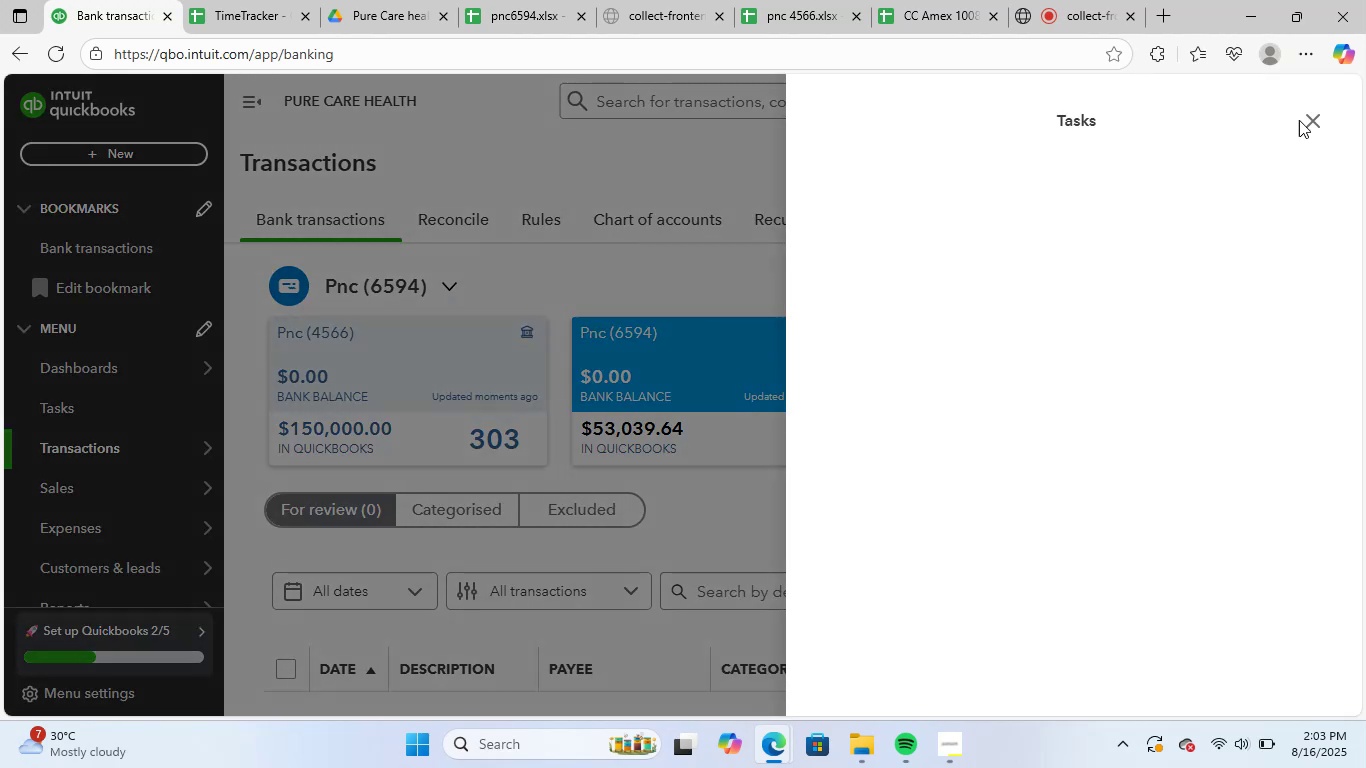 
left_click([1316, 122])
 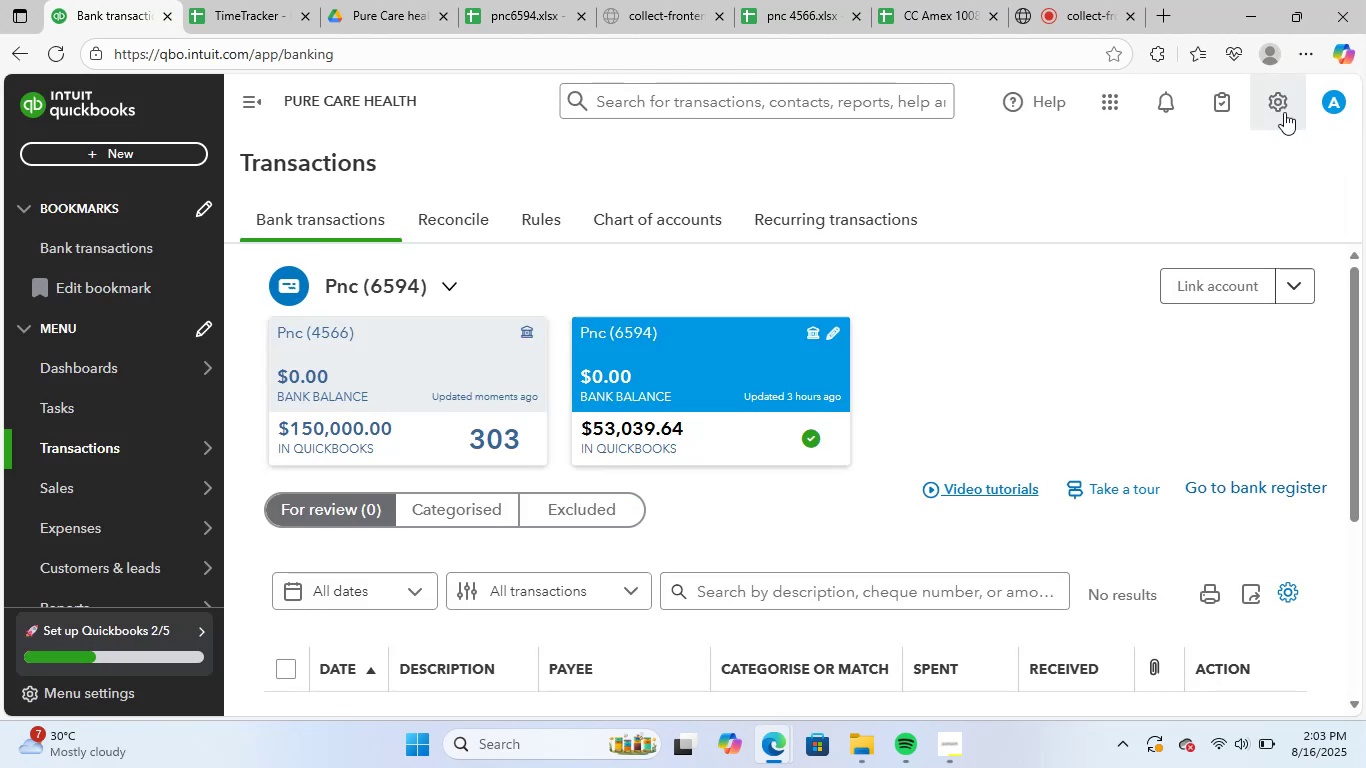 
left_click([1284, 112])
 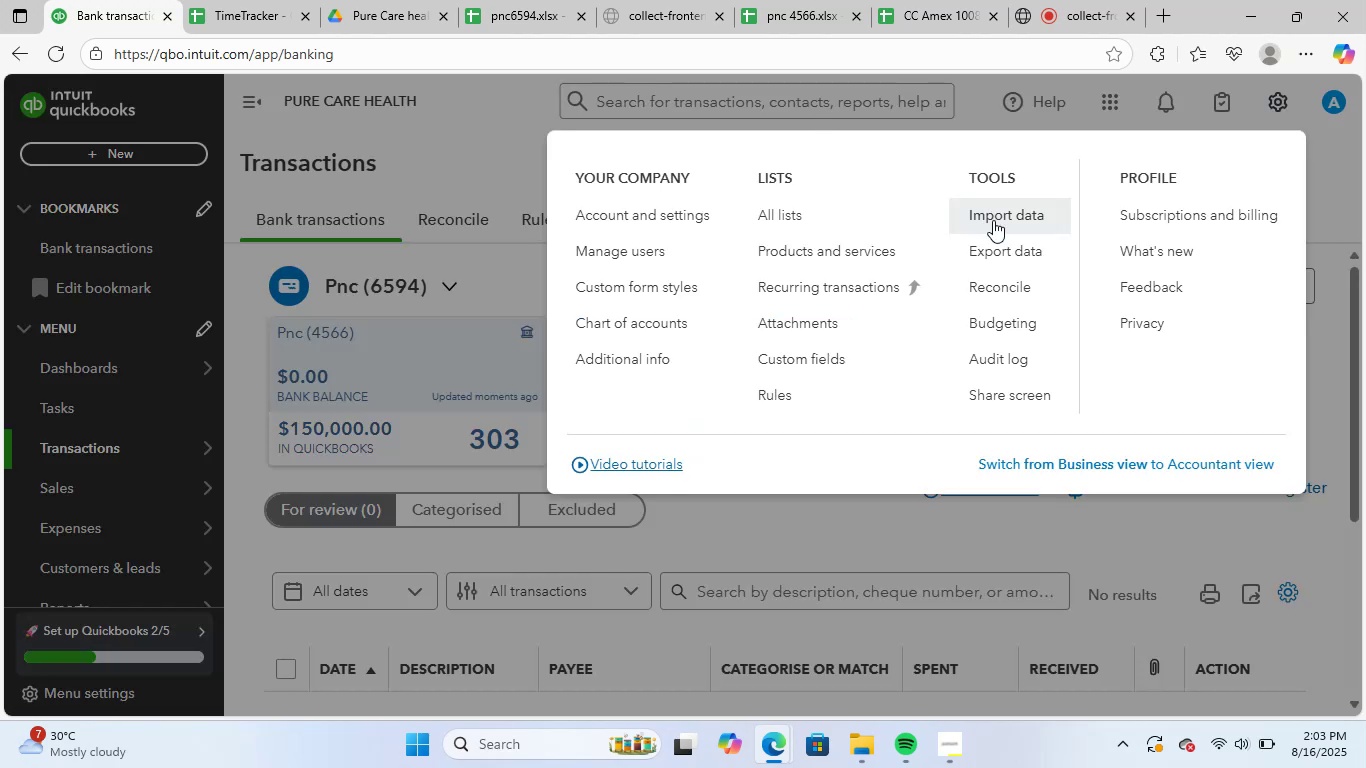 
left_click([1022, 213])
 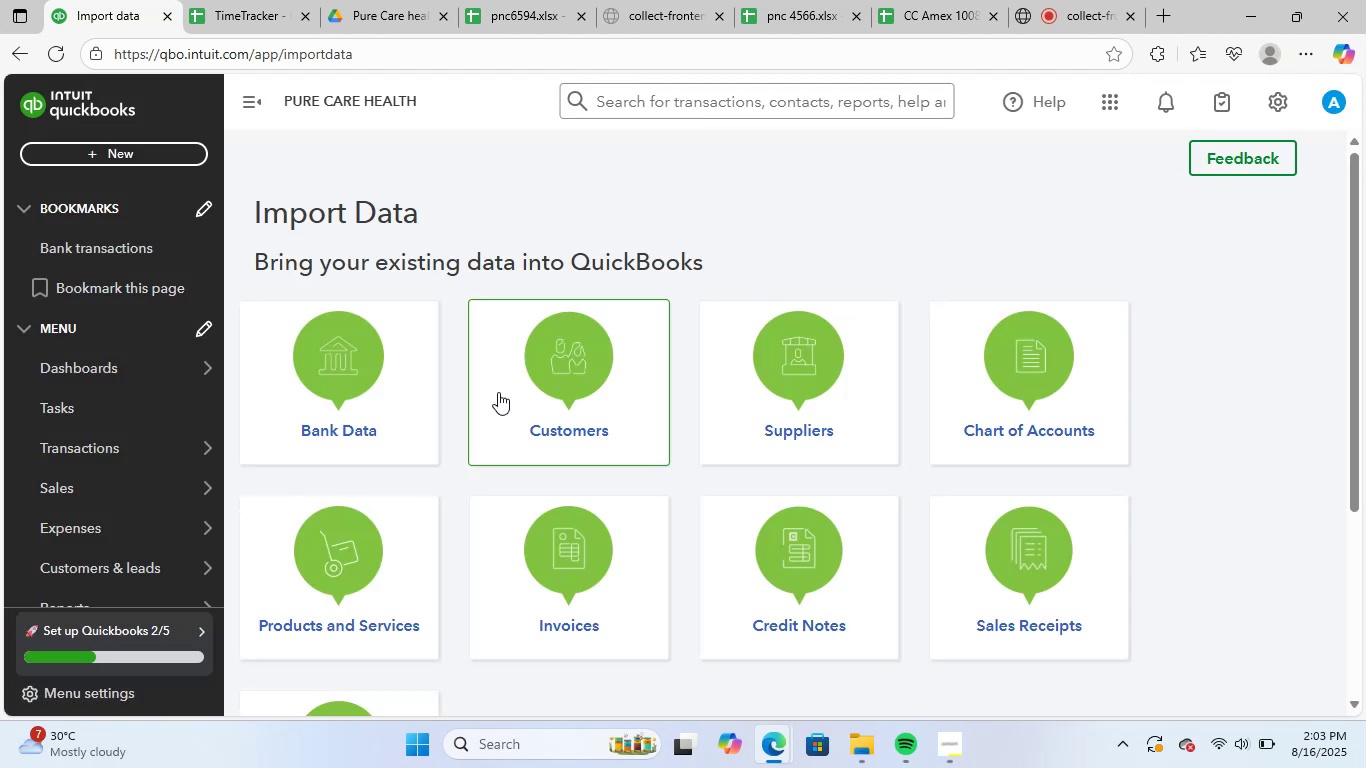 
left_click([333, 383])
 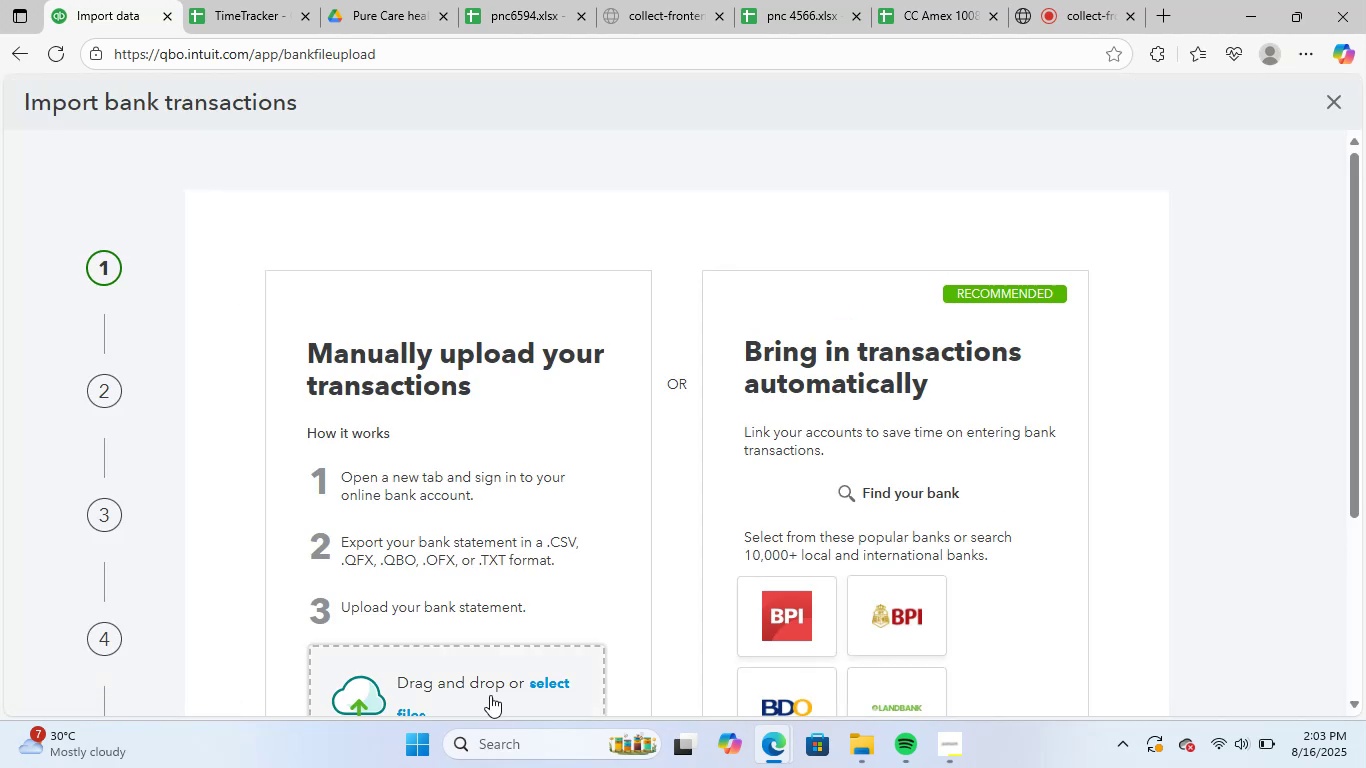 
scroll: coordinate [519, 647], scroll_direction: down, amount: 1.0
 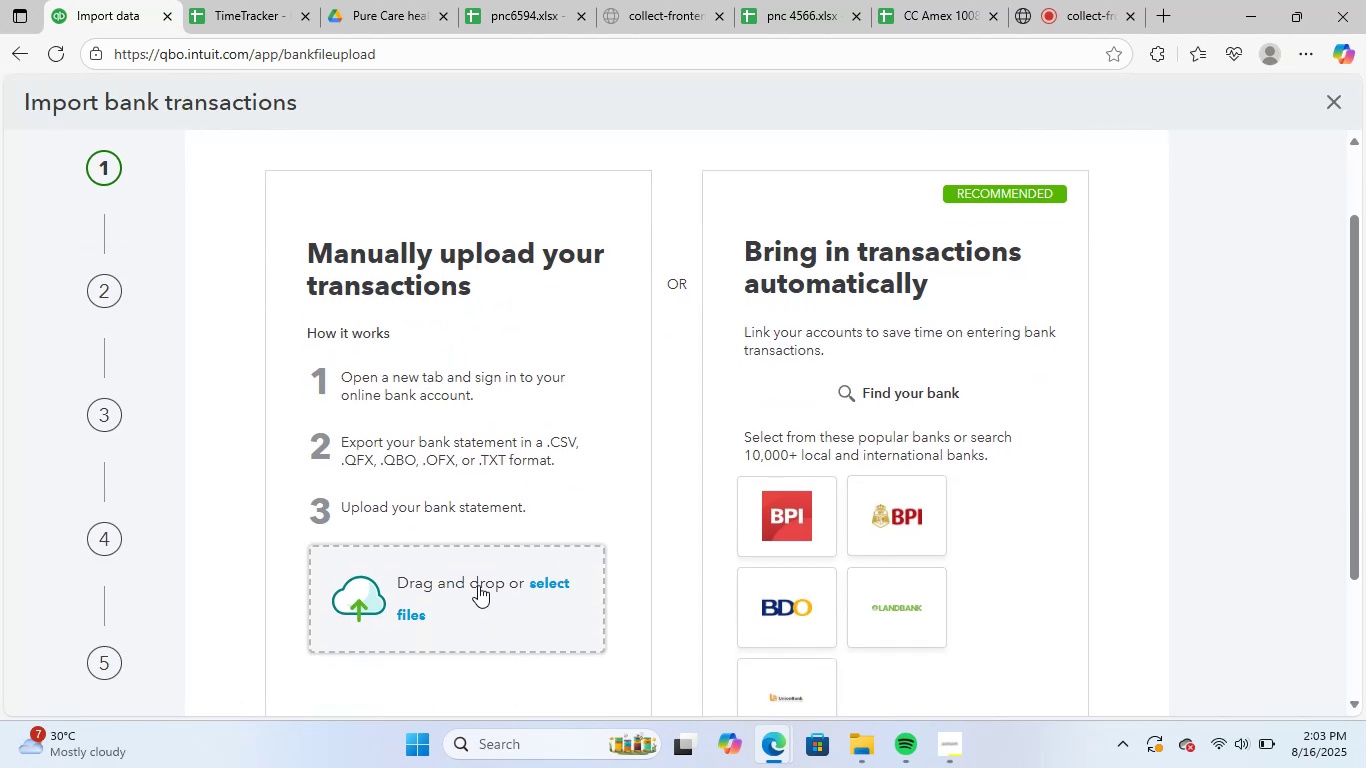 
left_click([478, 585])
 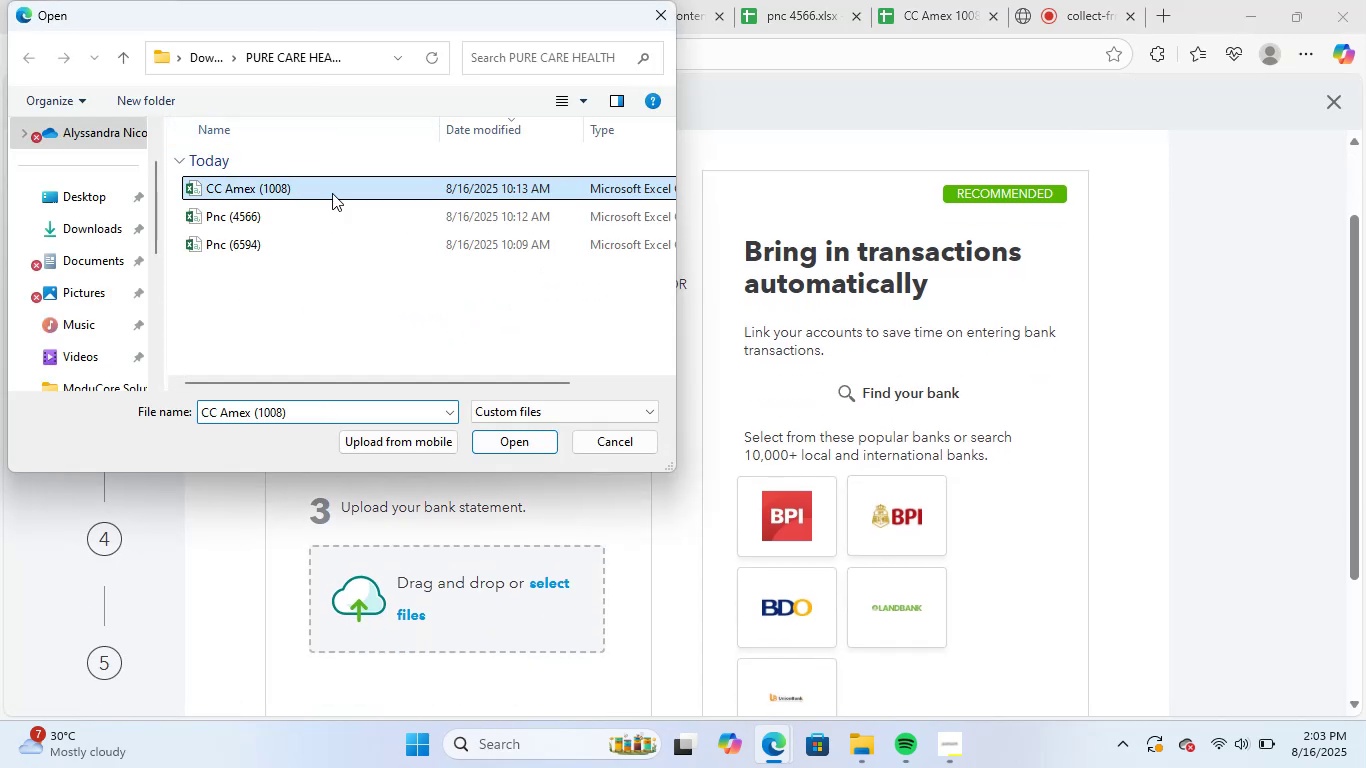 
left_click([514, 448])
 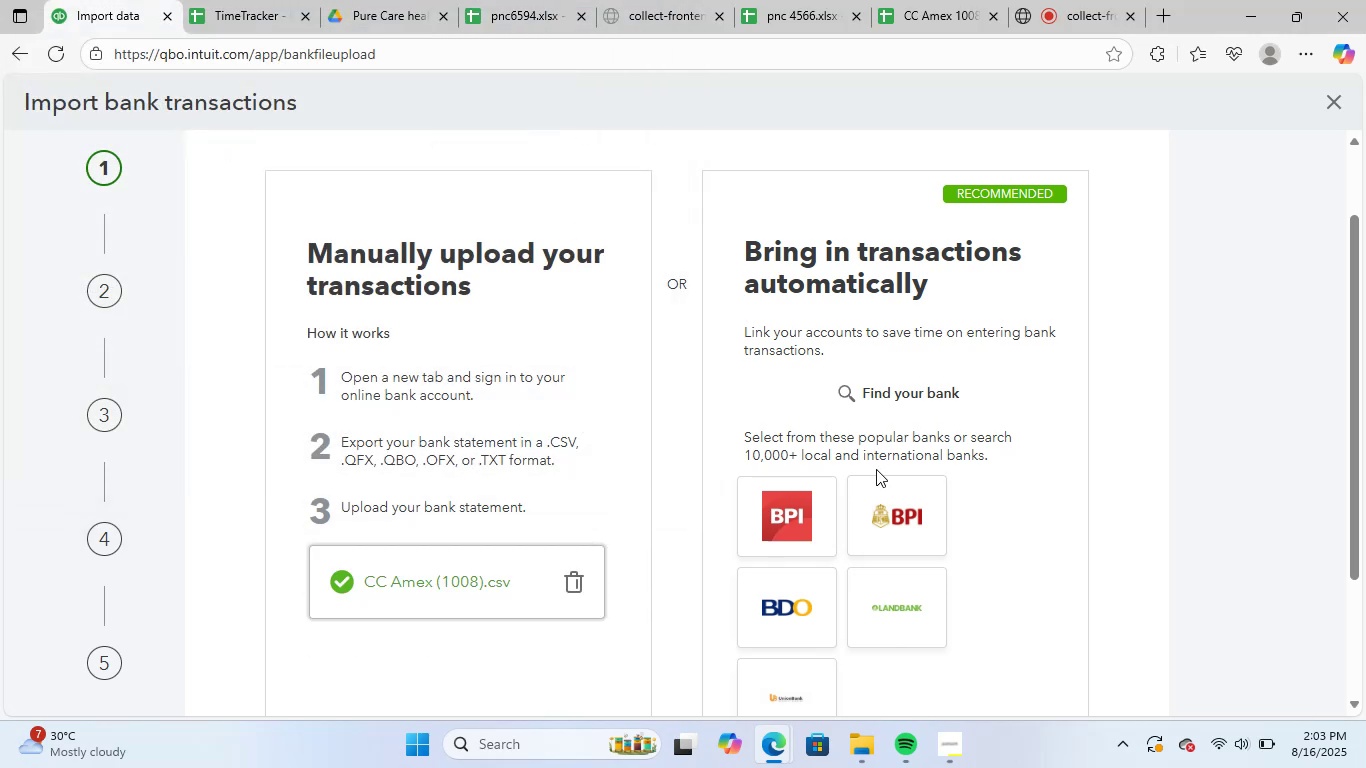 
scroll: coordinate [965, 506], scroll_direction: down, amount: 3.0
 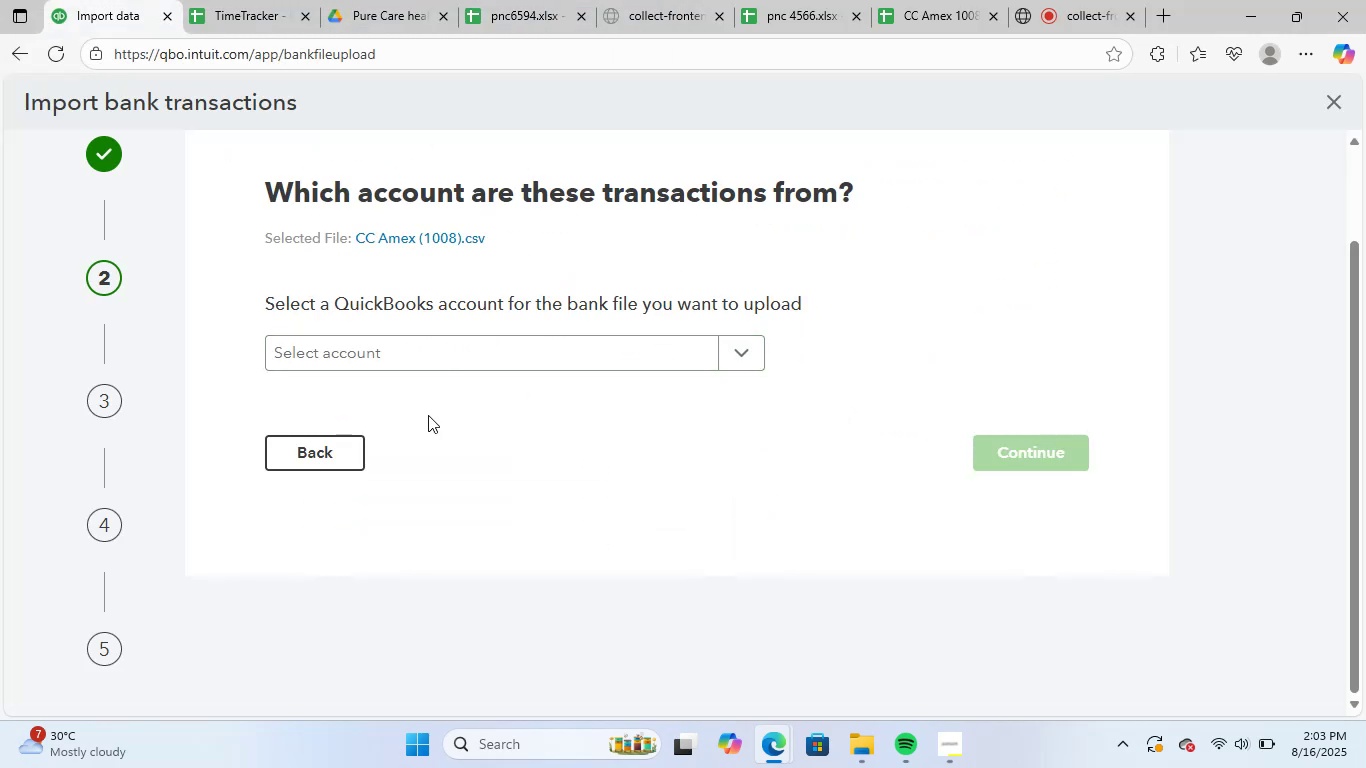 
left_click([457, 344])
 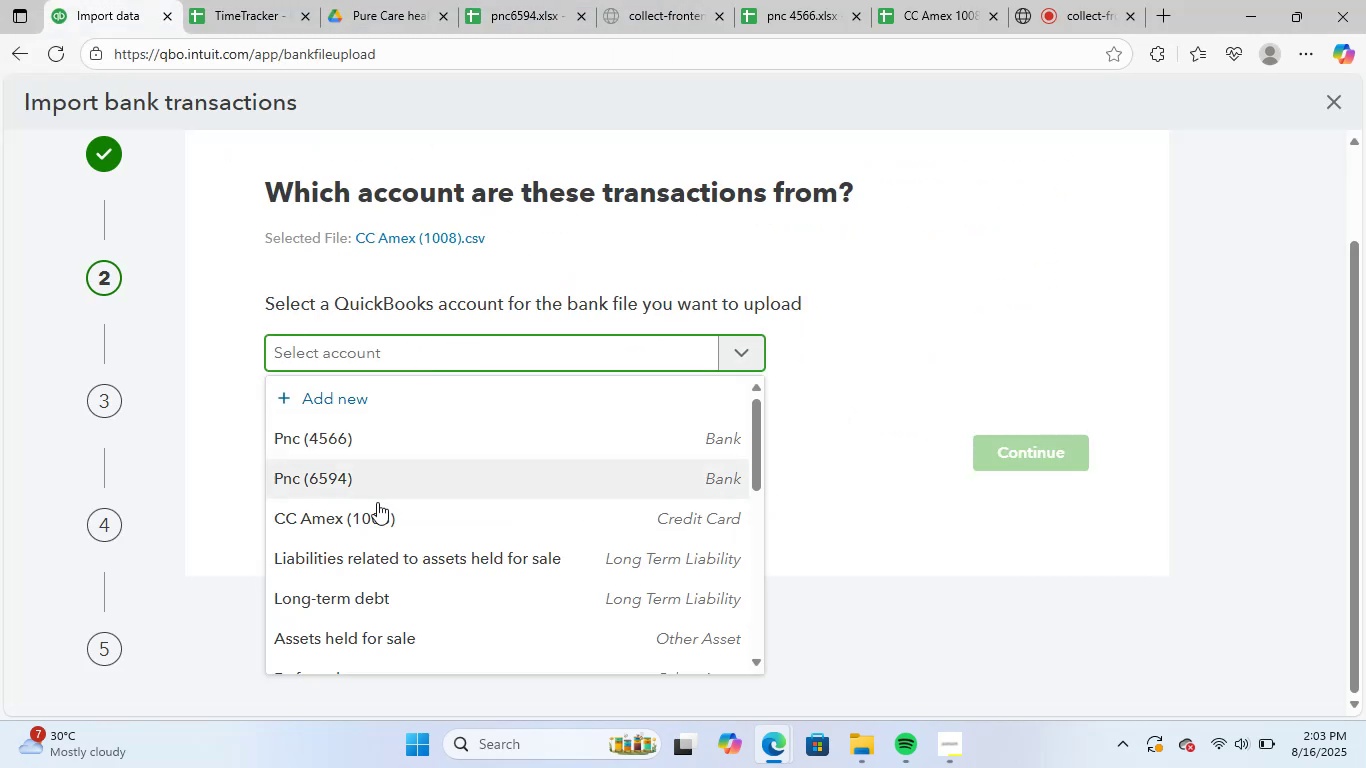 
left_click([374, 516])
 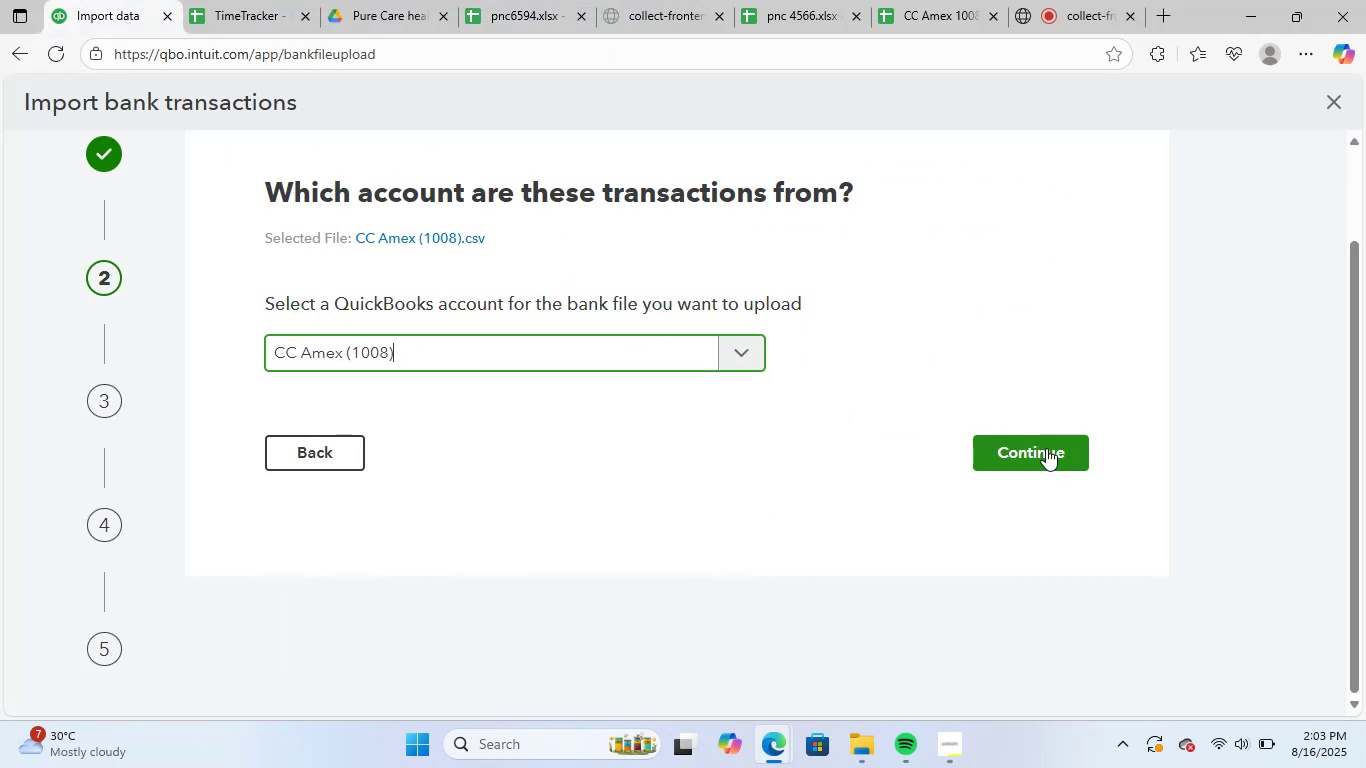 
left_click([1048, 443])
 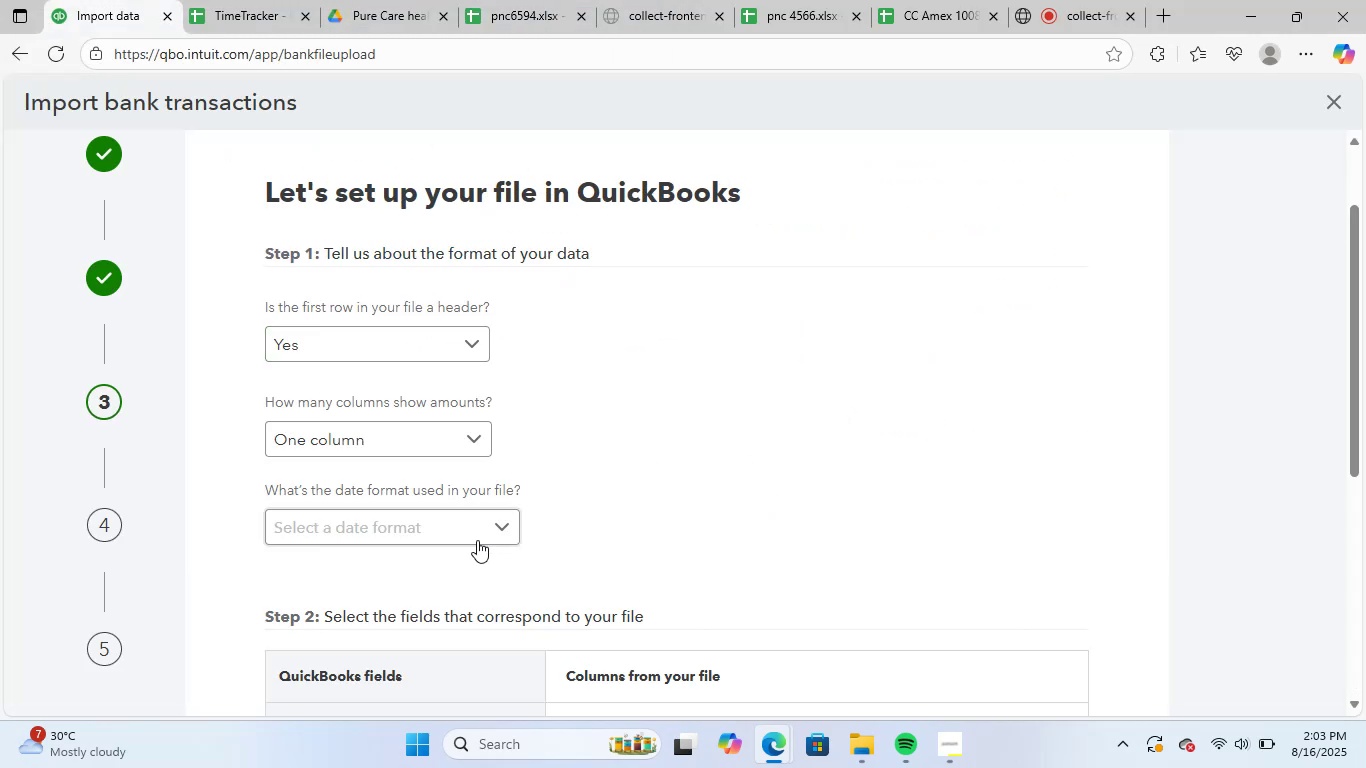 
left_click([465, 526])
 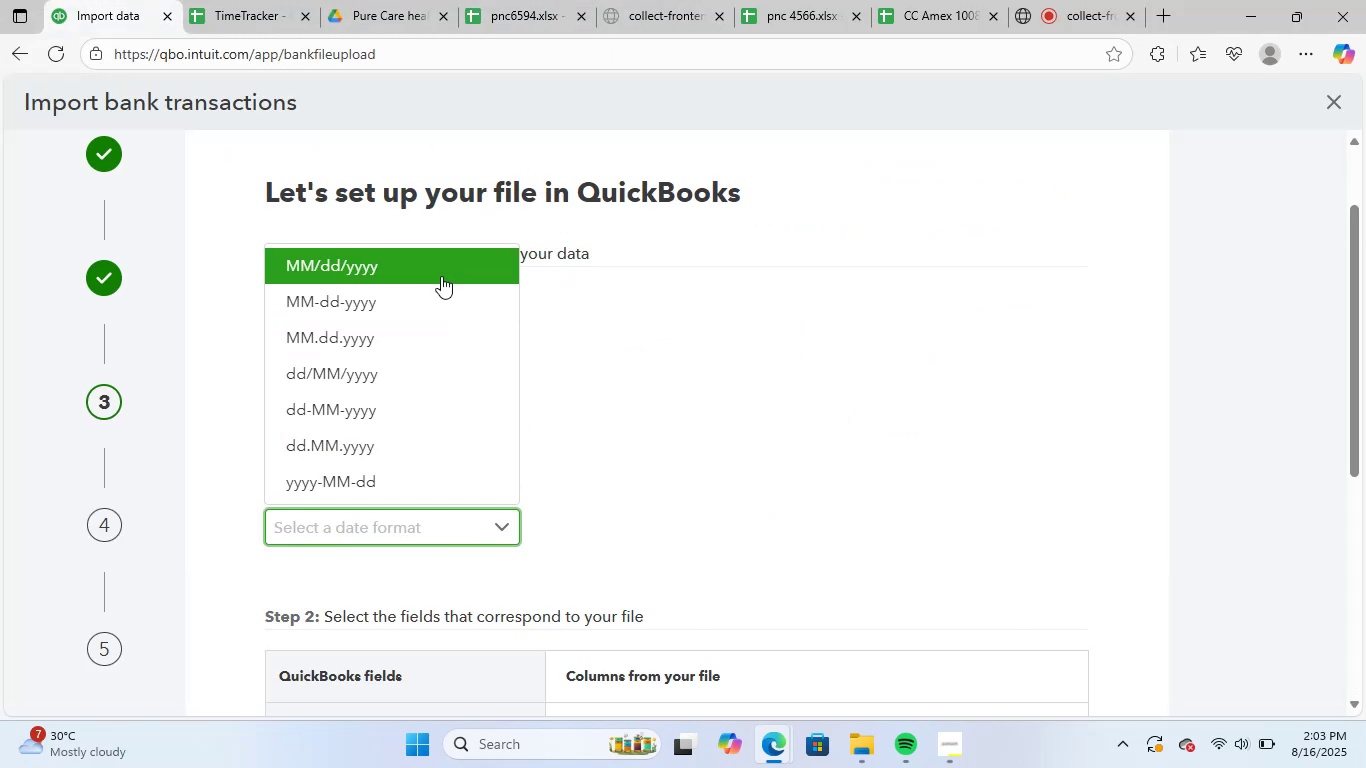 
left_click([441, 276])
 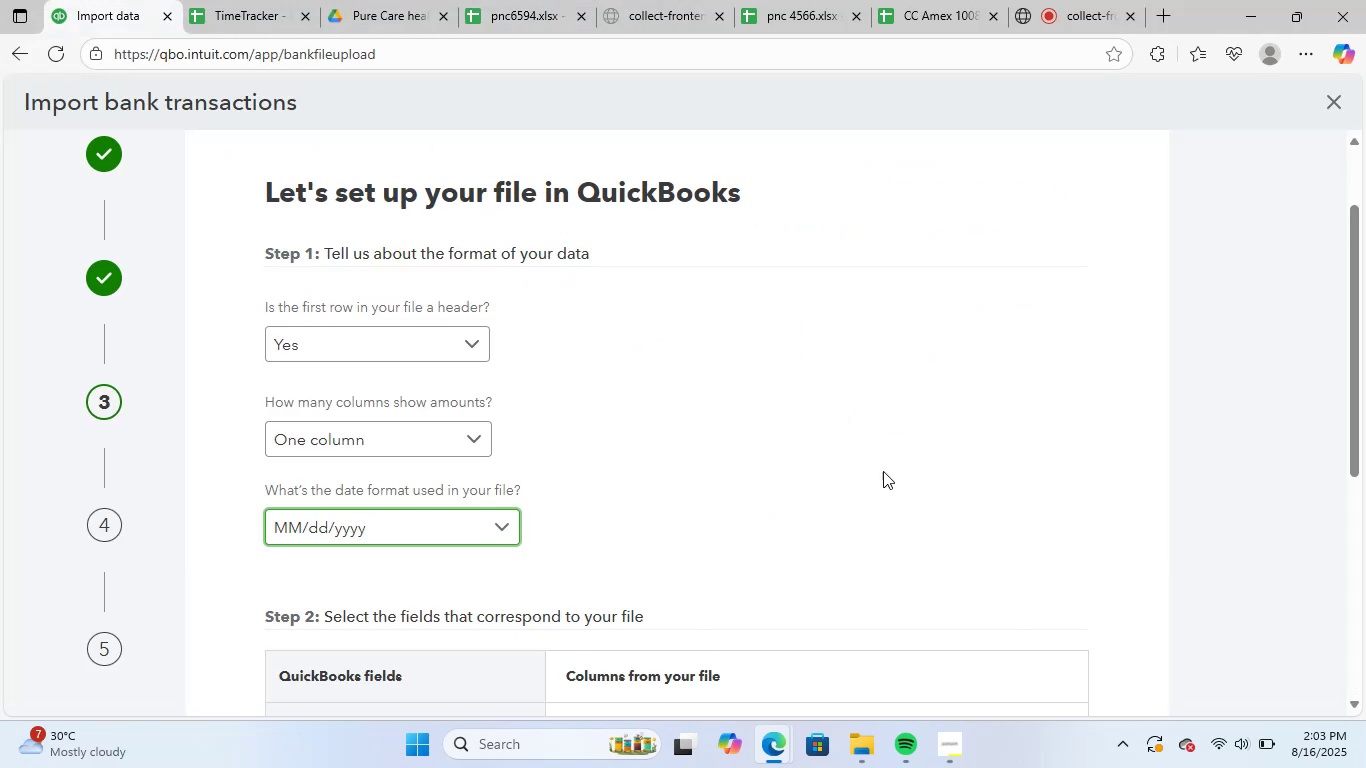 
scroll: coordinate [965, 497], scroll_direction: down, amount: 5.0
 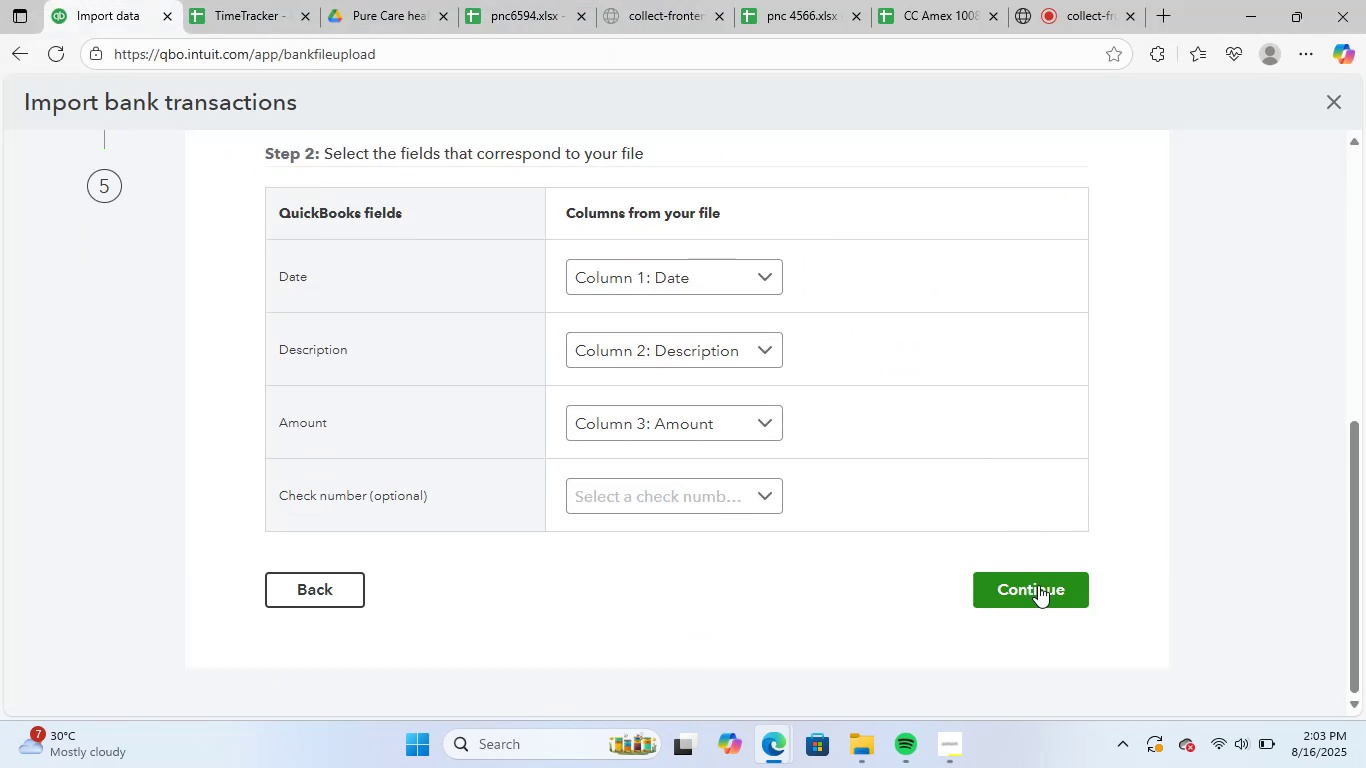 
left_click([1038, 585])
 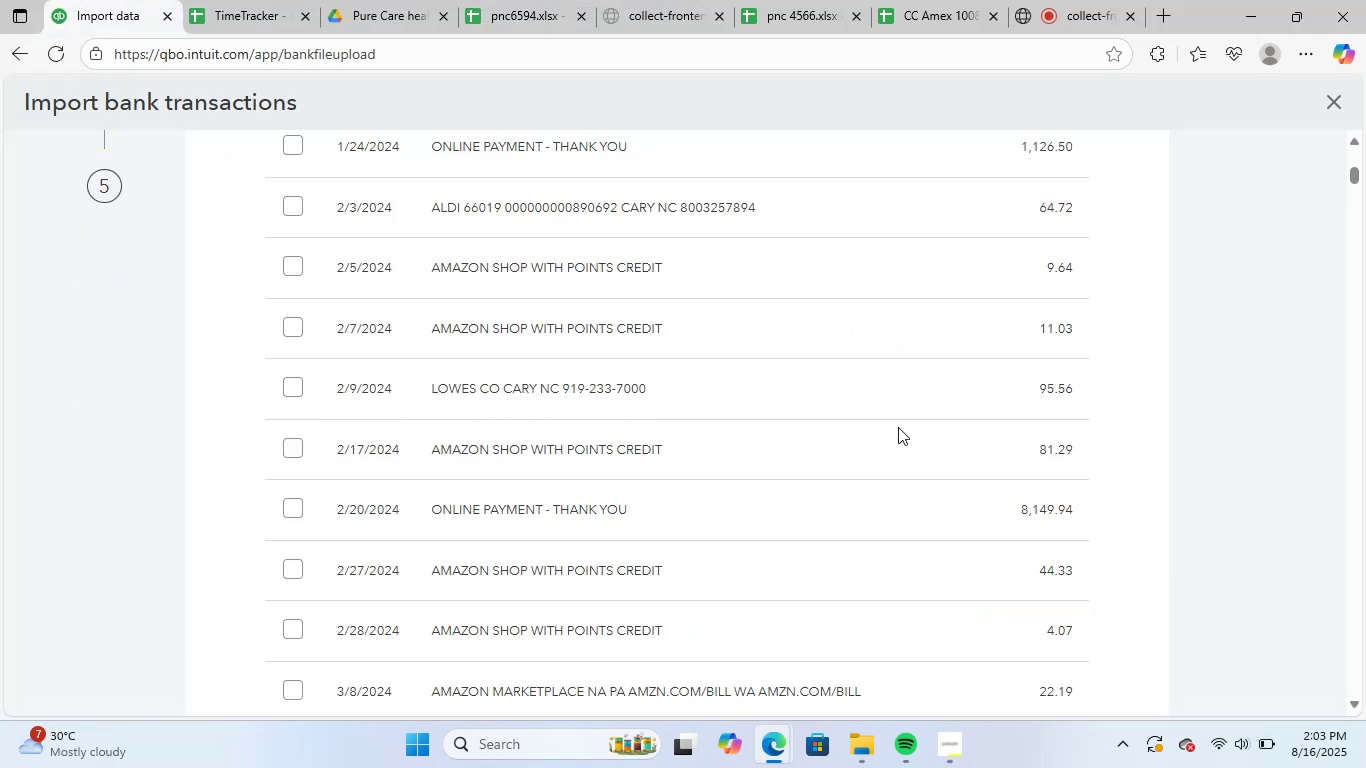 
scroll: coordinate [264, 287], scroll_direction: up, amount: 3.0
 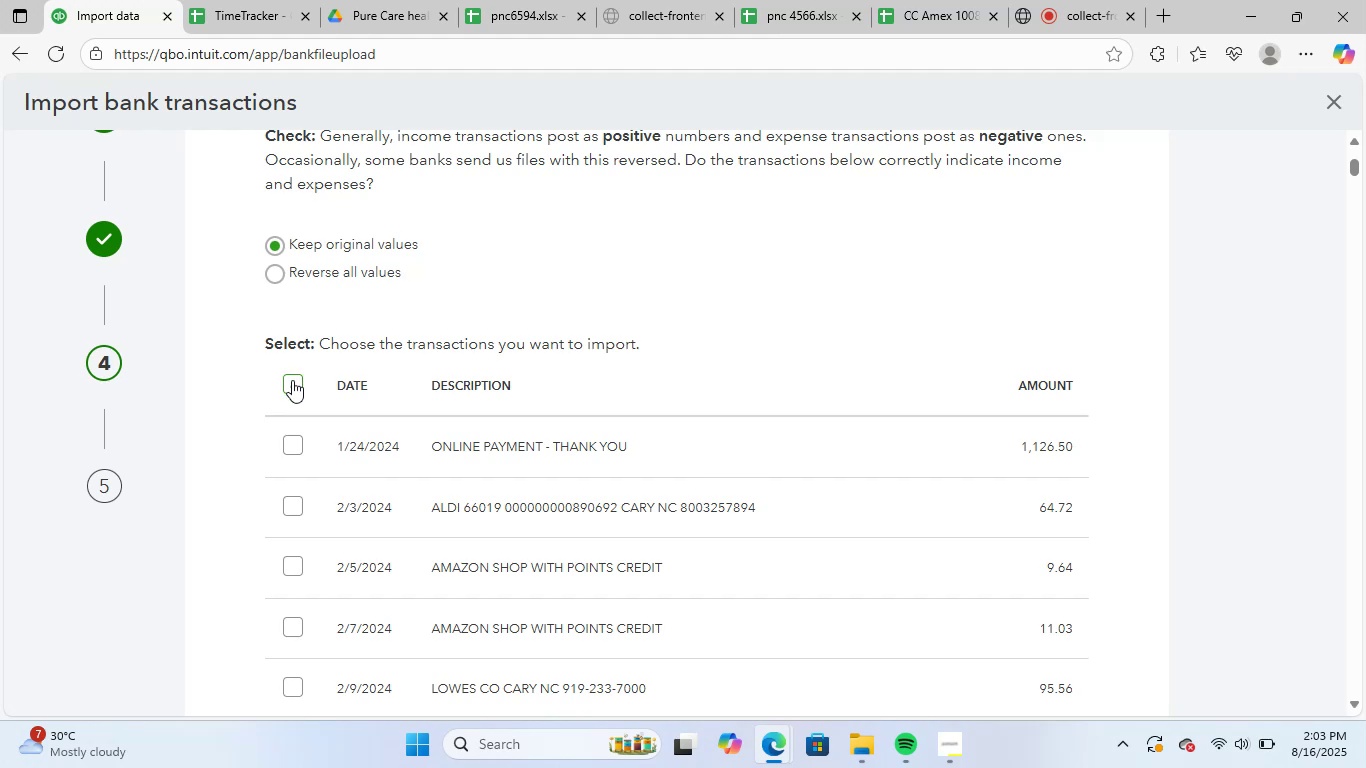 
left_click([292, 382])
 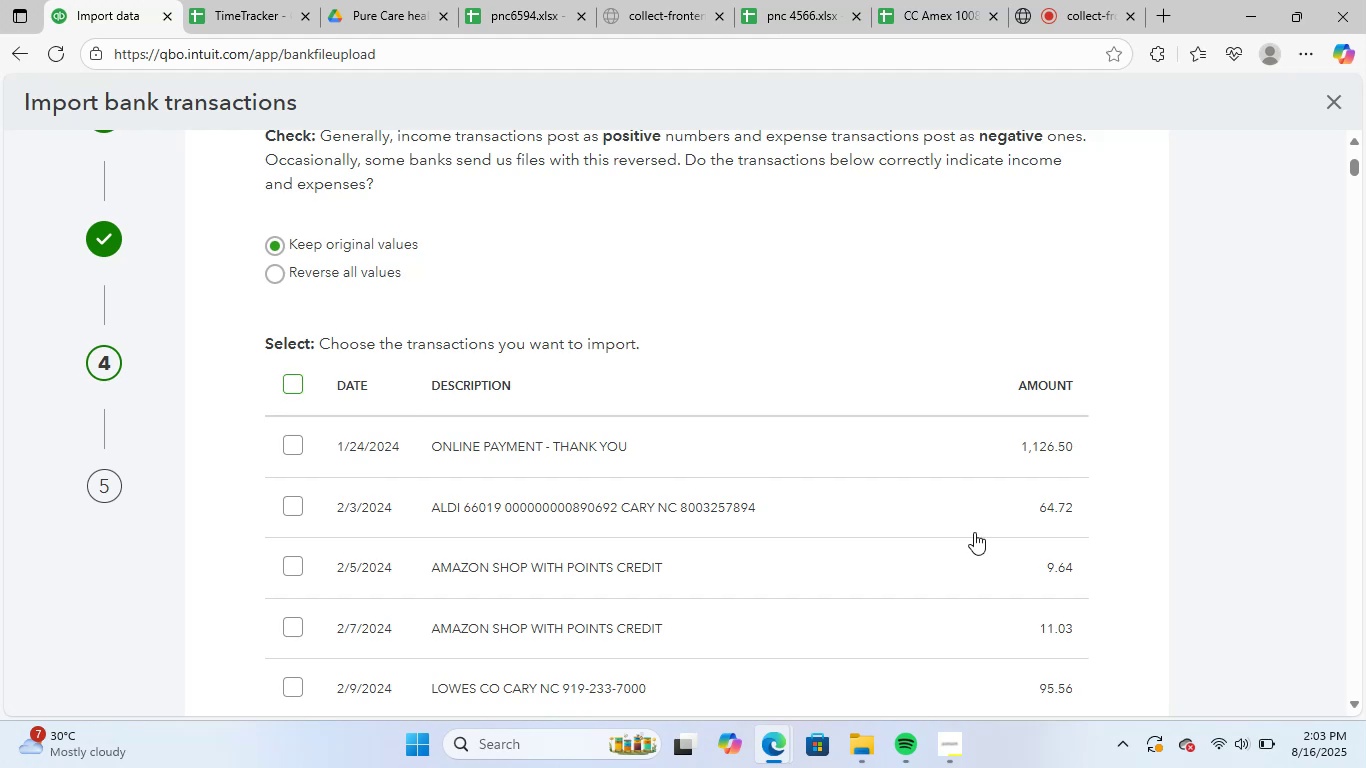 
scroll: coordinate [828, 479], scroll_direction: down, amount: 23.0
 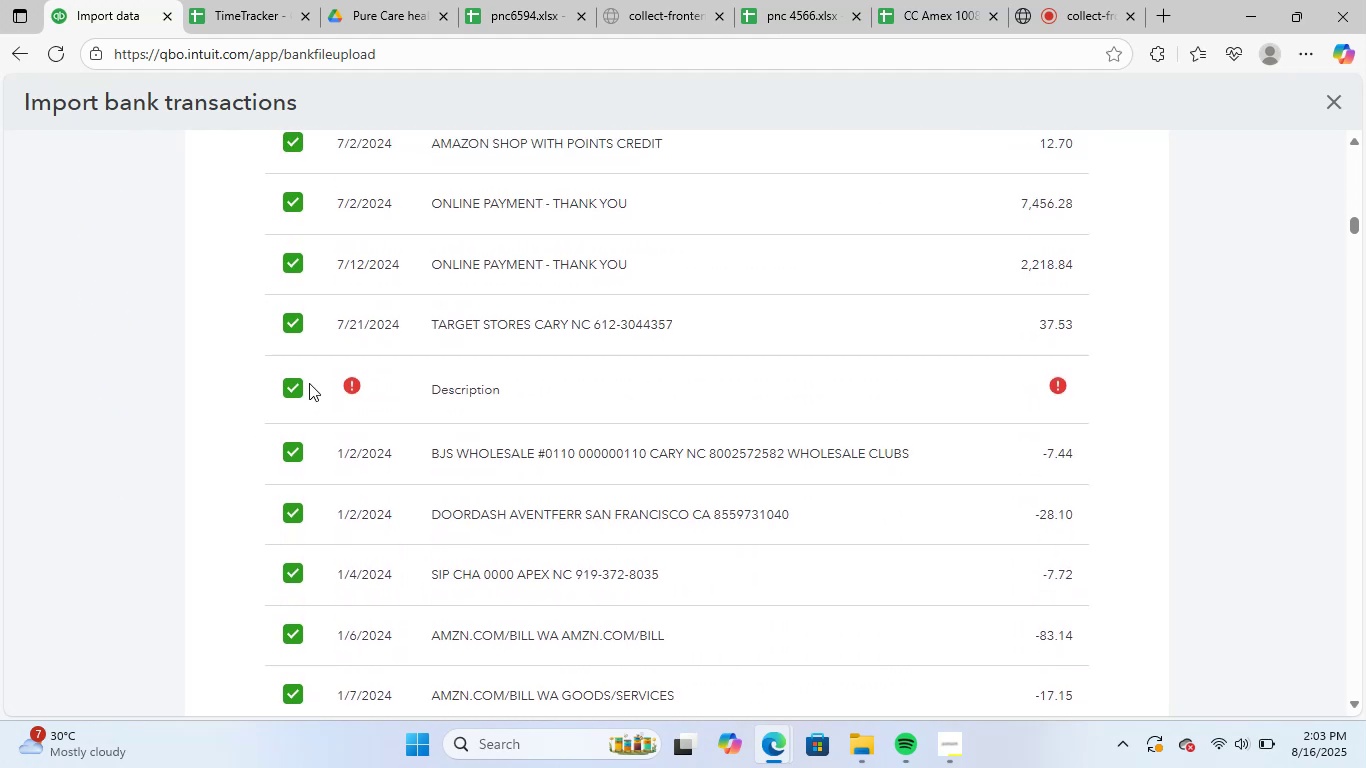 
double_click([301, 386])
 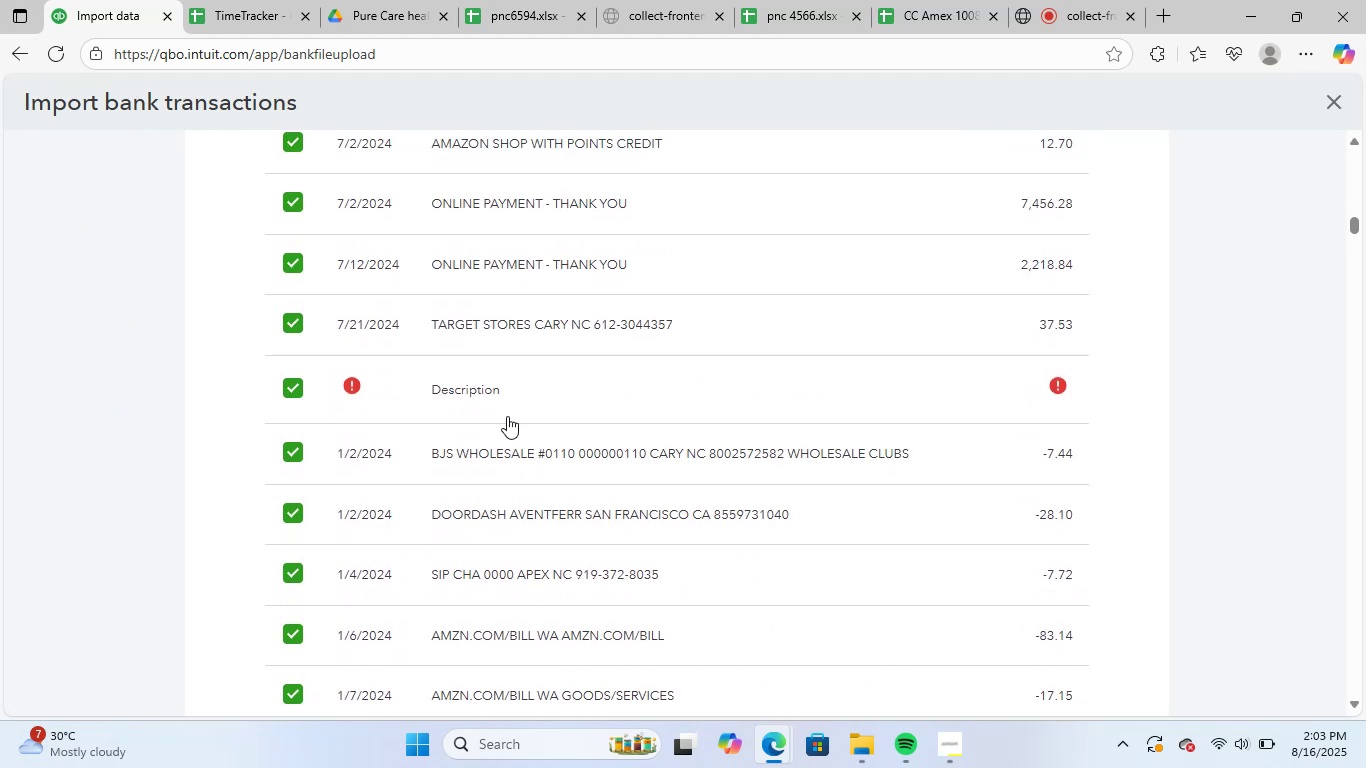 
scroll: coordinate [1199, 458], scroll_direction: down, amount: 8.0
 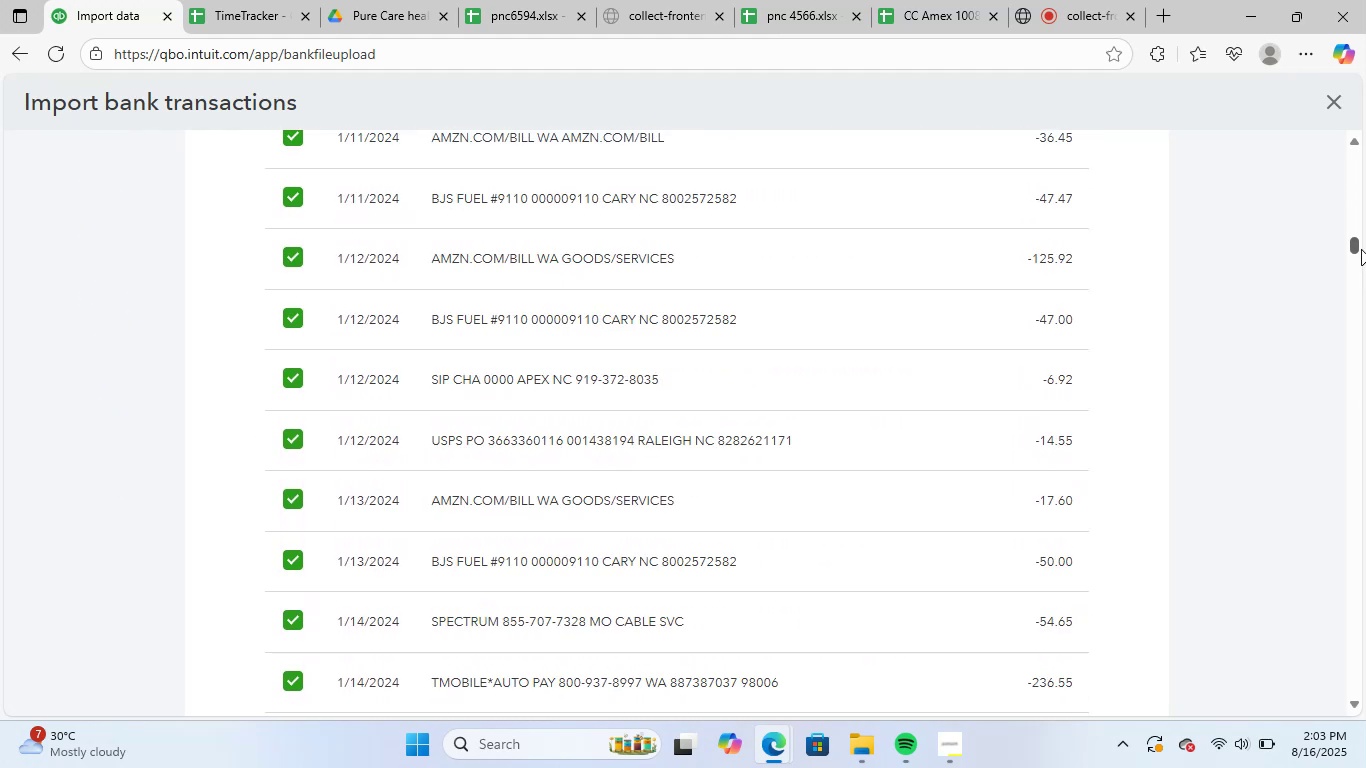 
left_click_drag(start_coordinate=[1361, 249], to_coordinate=[1333, 737])
 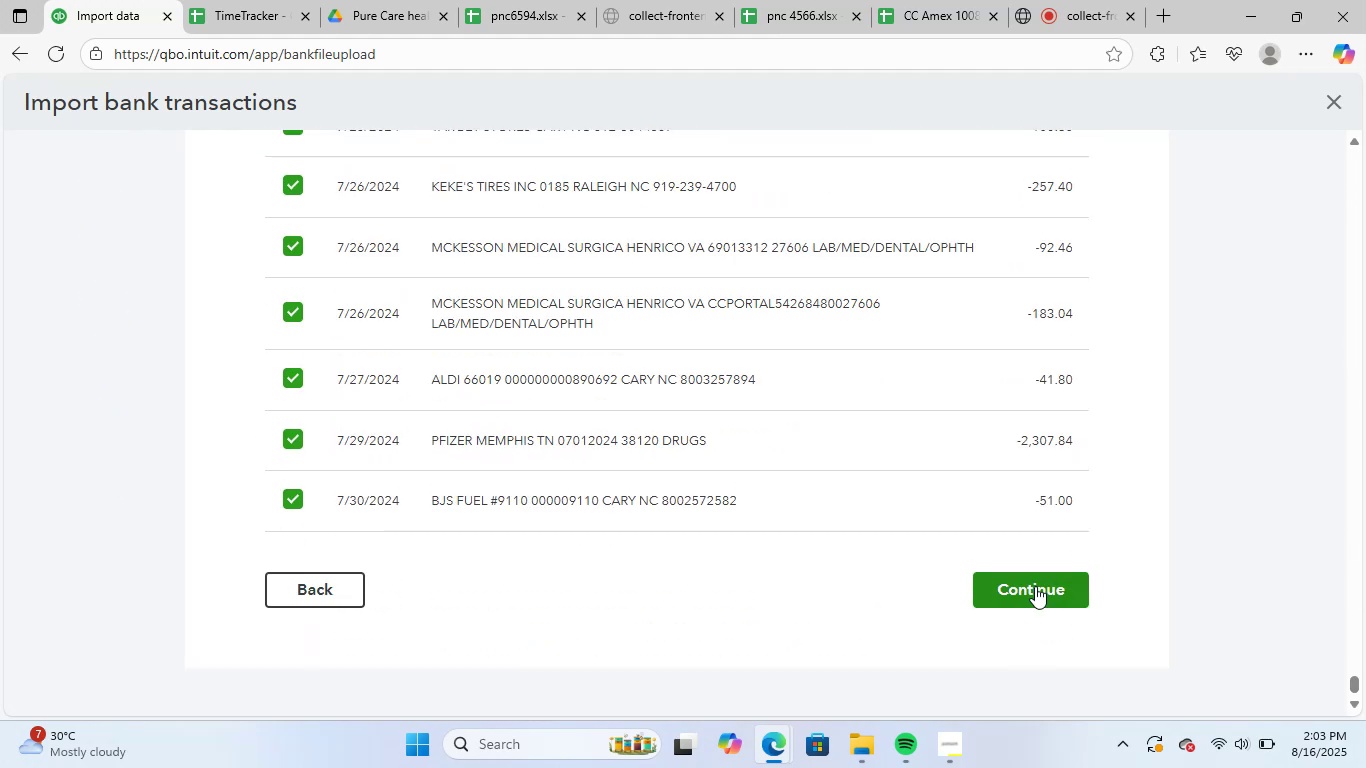 
left_click([1035, 586])
 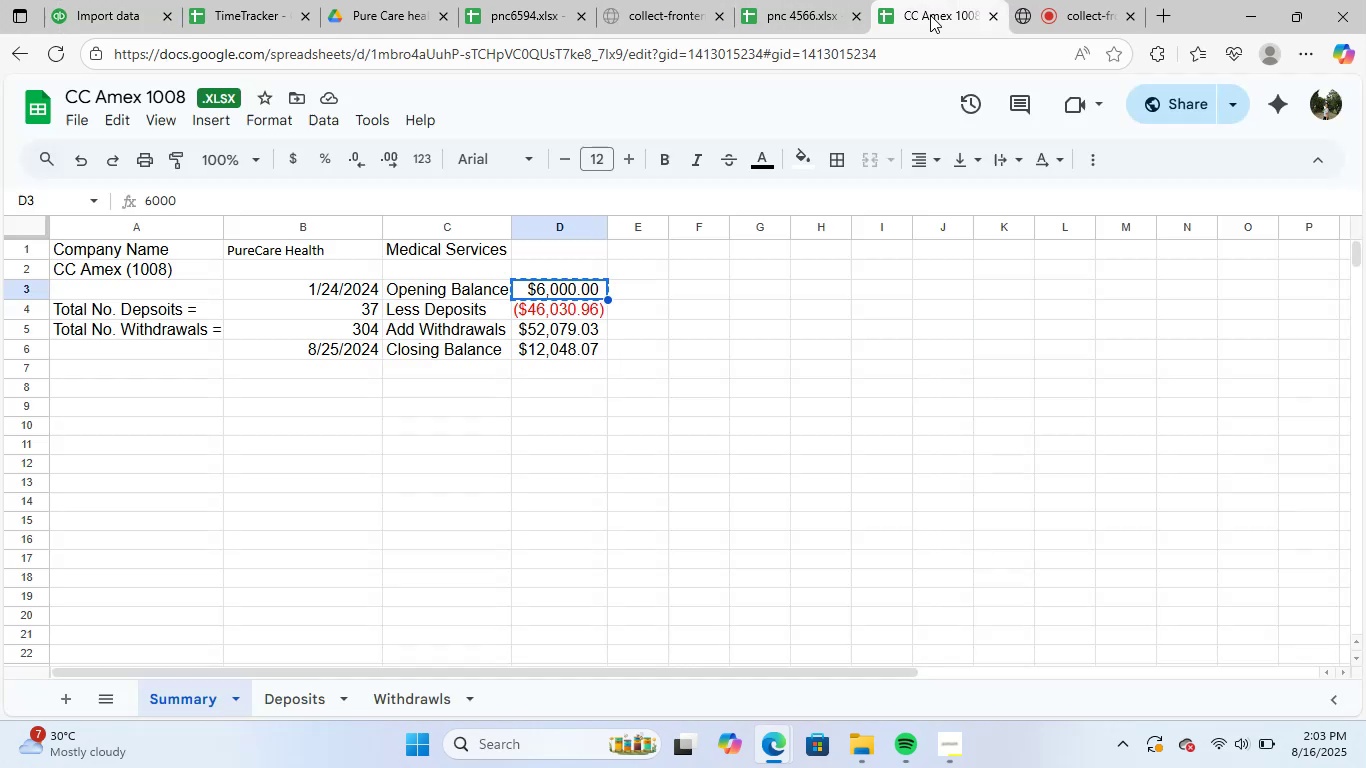 
left_click_drag(start_coordinate=[319, 307], to_coordinate=[319, 332])
 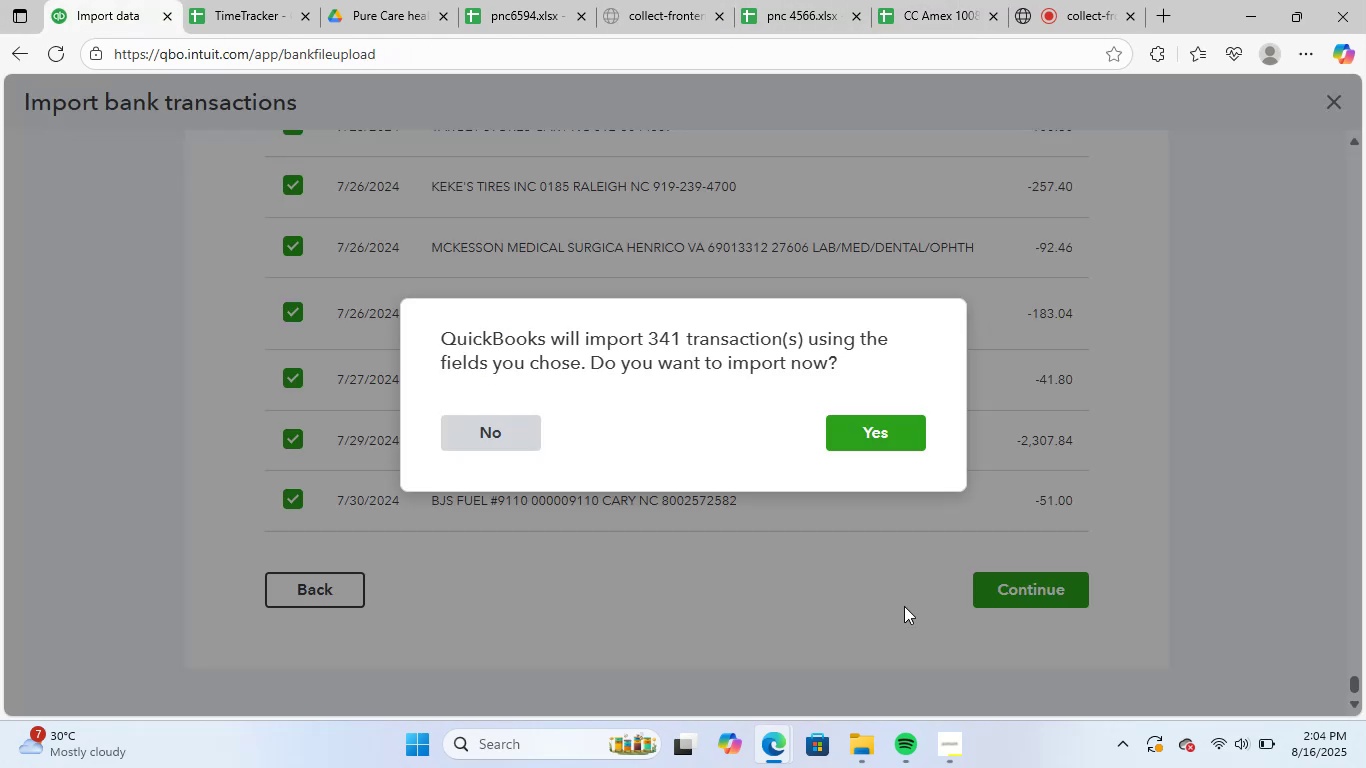 
left_click([876, 428])
 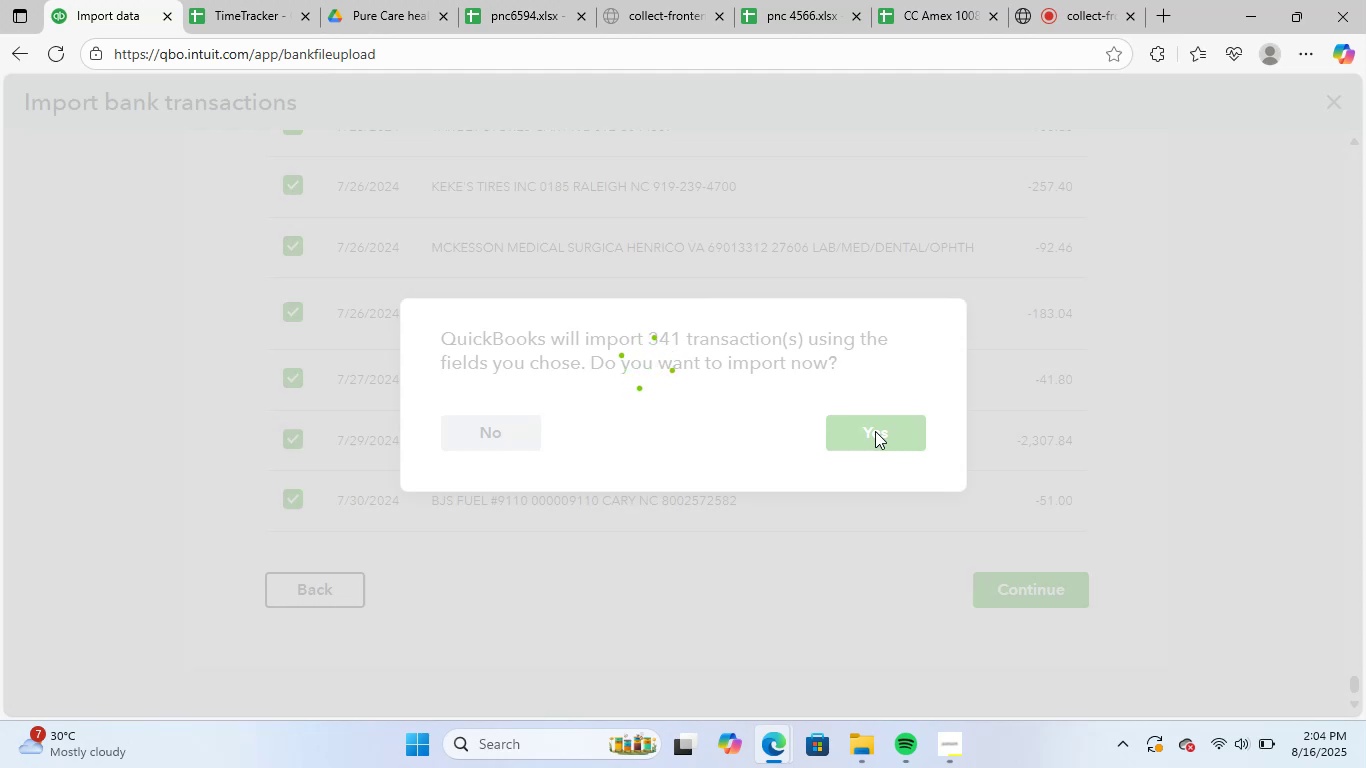 
wait(15.69)
 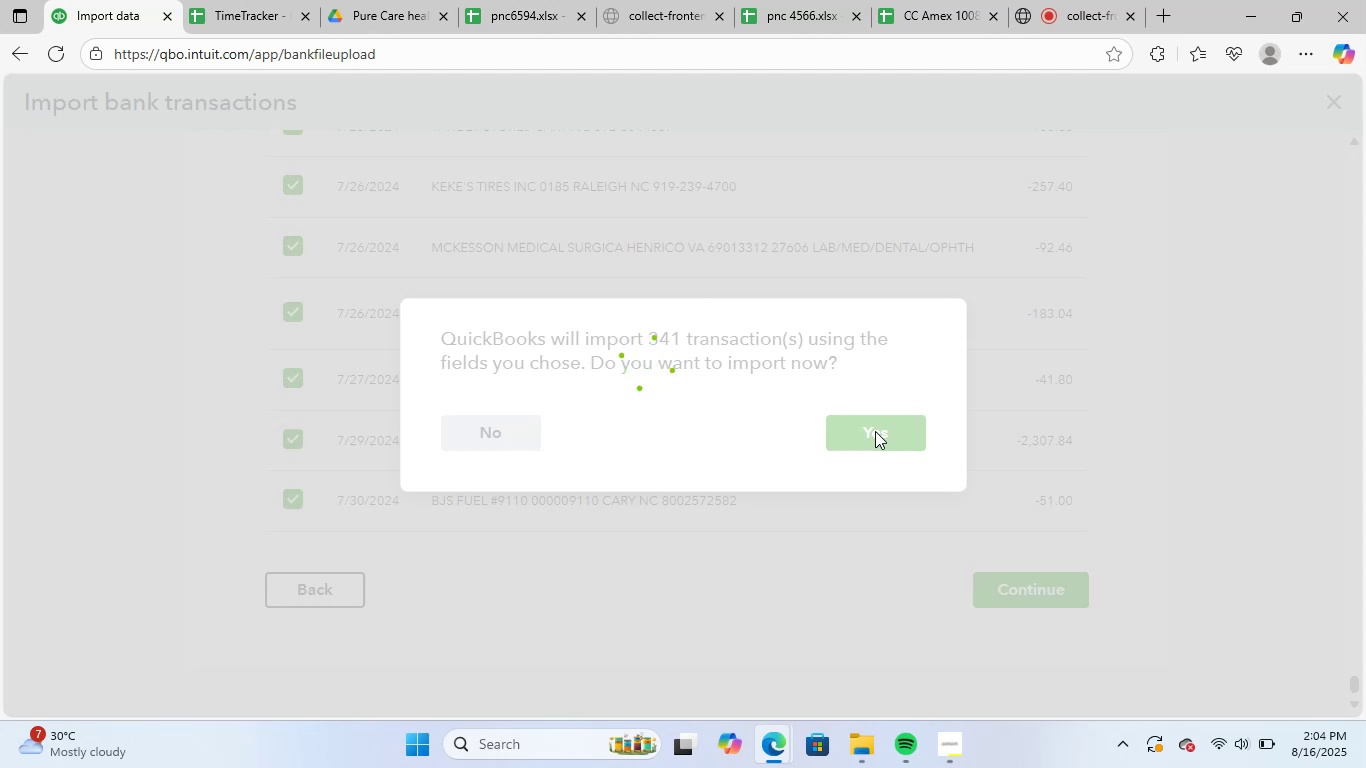 
left_click([78, 0])
 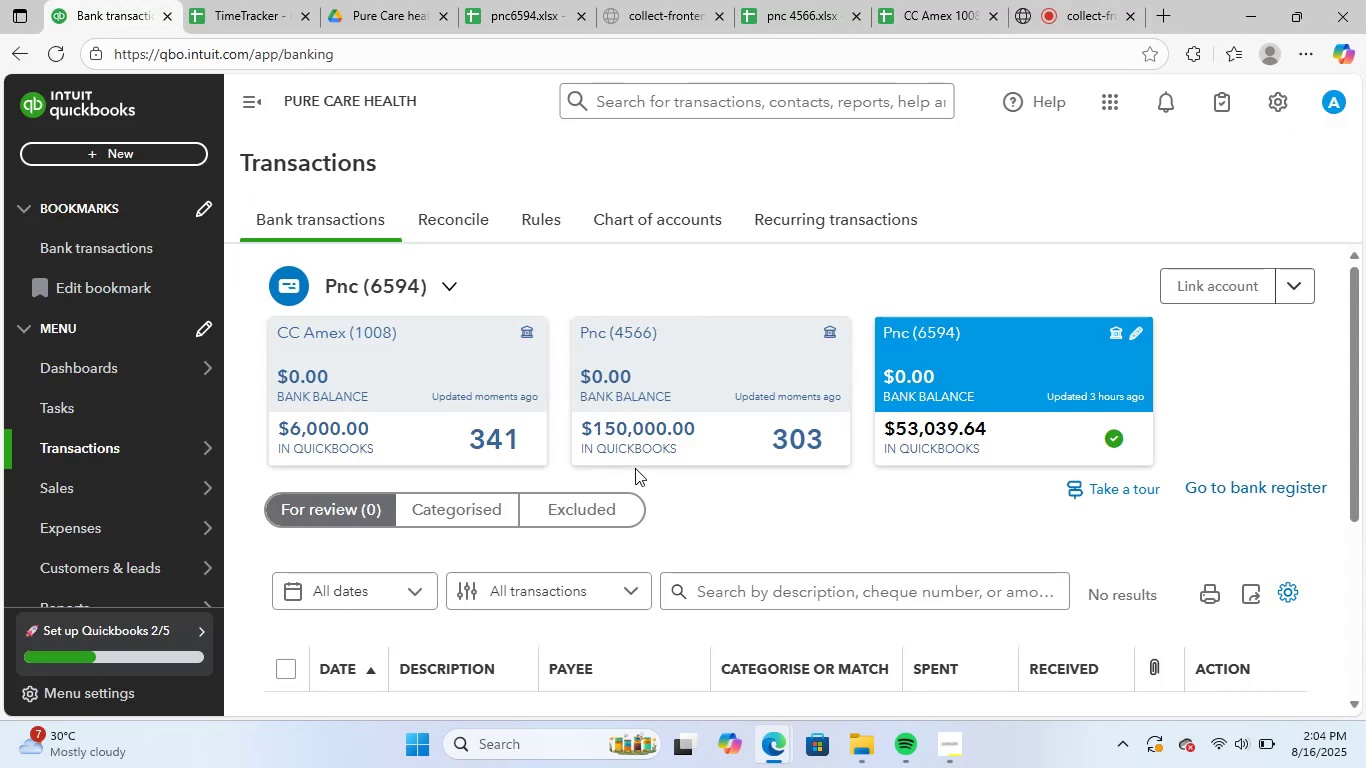 
wait(9.4)
 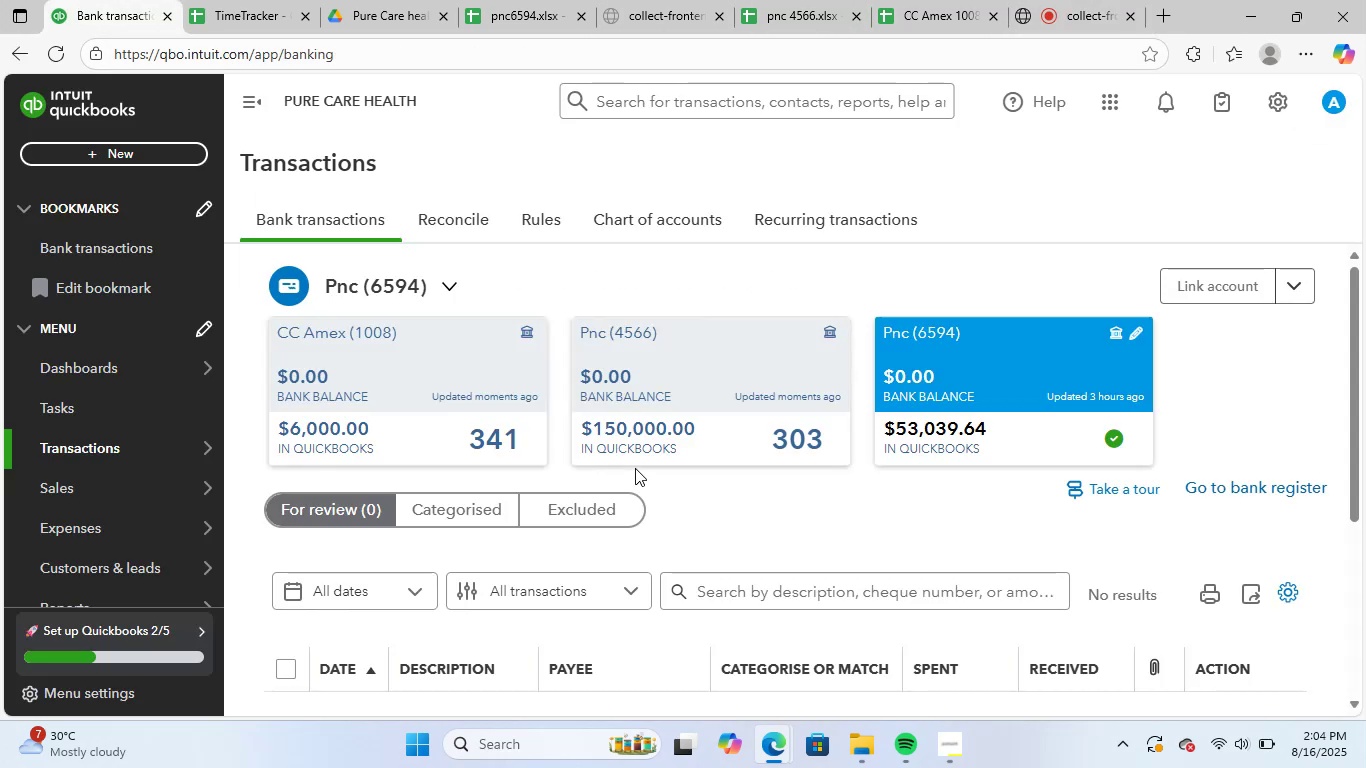 
double_click([752, 388])
 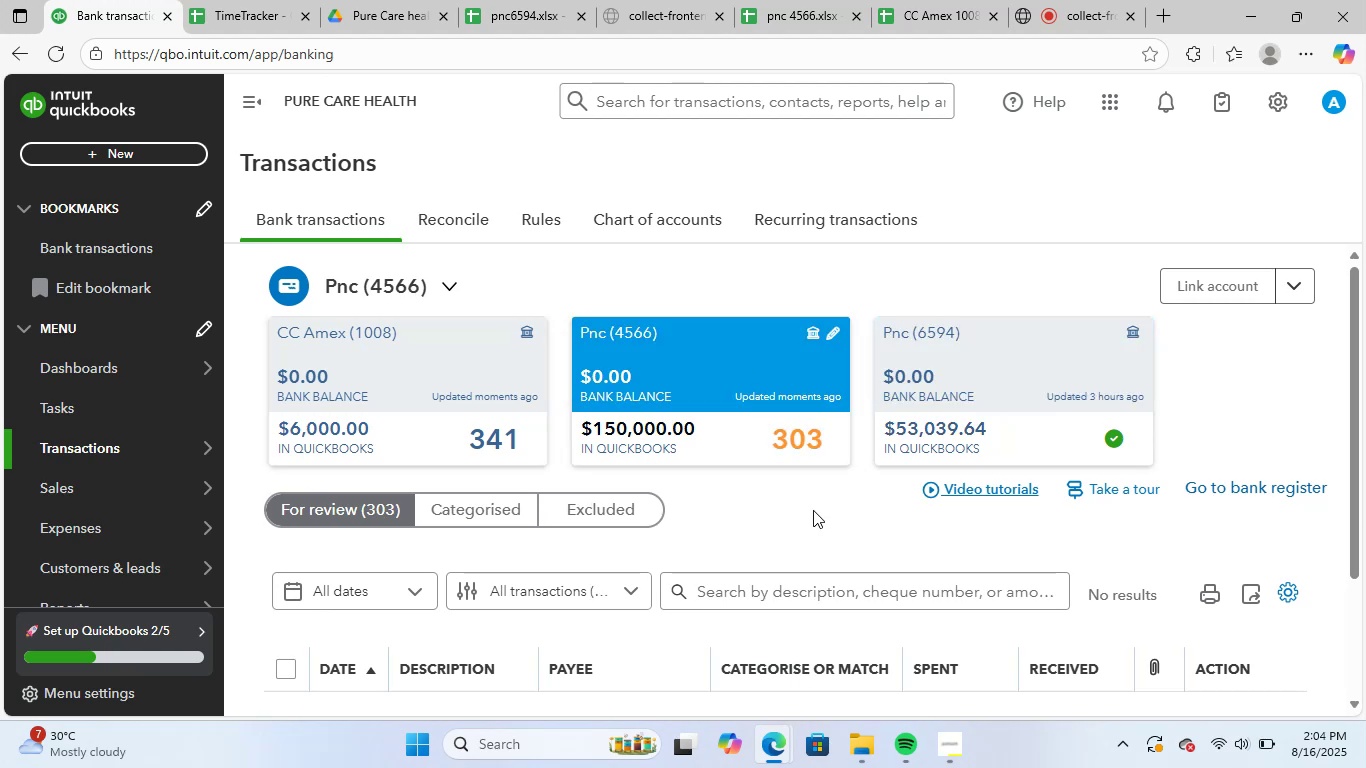 
scroll: coordinate [1037, 614], scroll_direction: down, amount: 31.0
 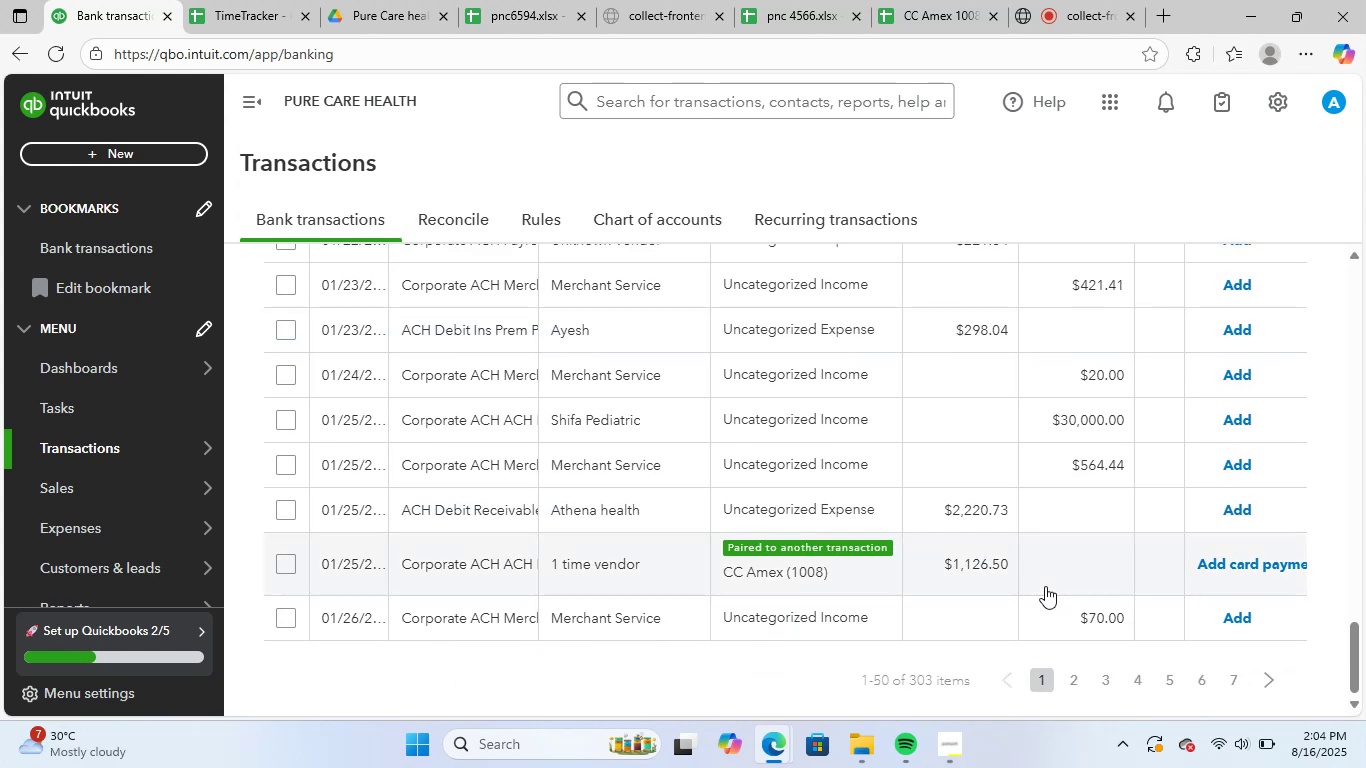 
scroll: coordinate [864, 487], scroll_direction: up, amount: 21.0
 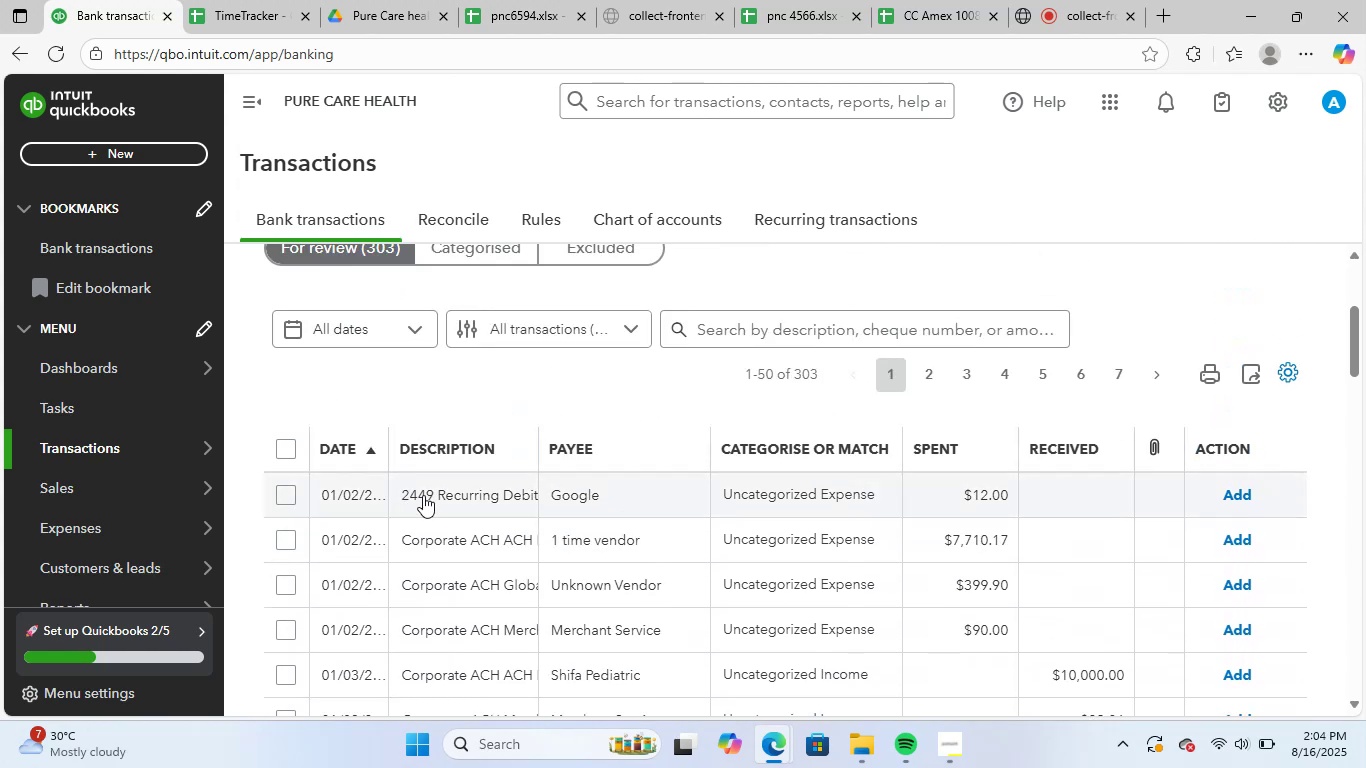 
left_click([425, 495])
 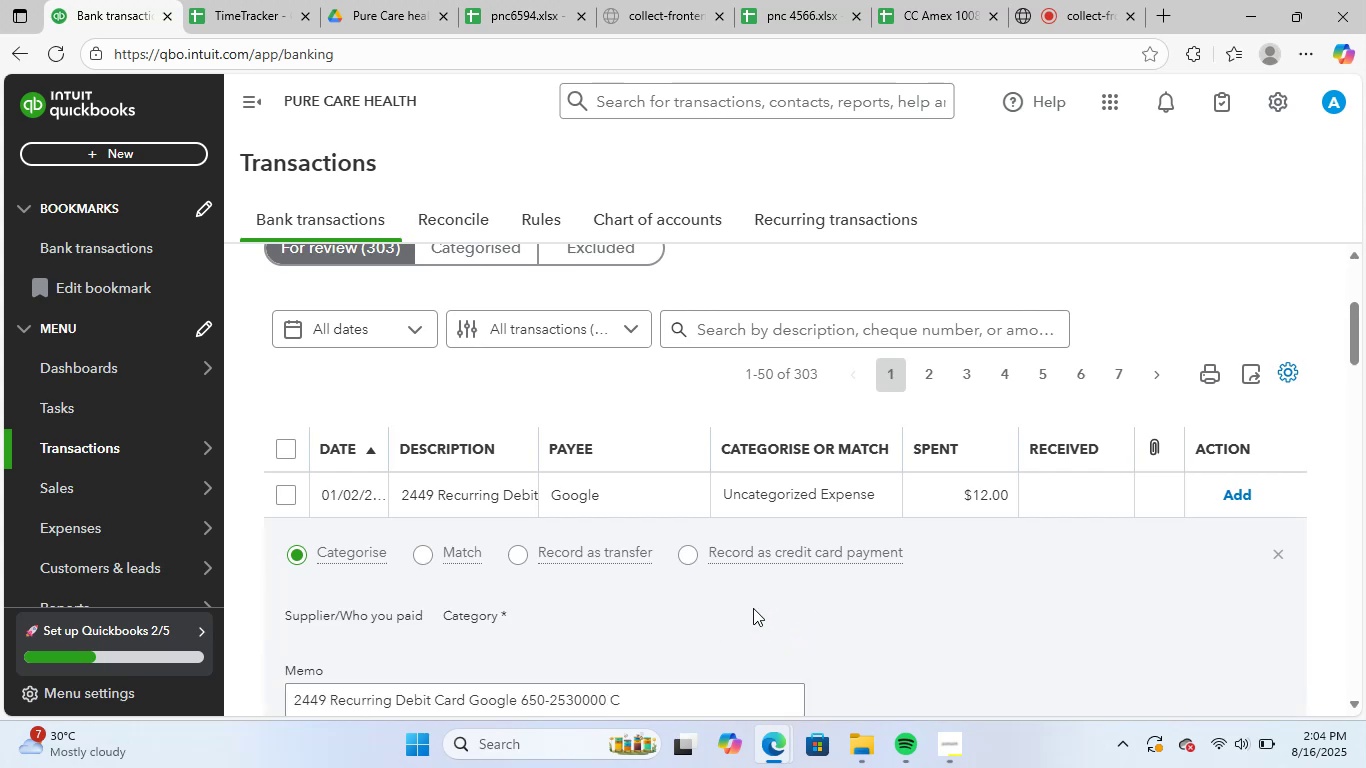 
scroll: coordinate [753, 599], scroll_direction: down, amount: 2.0
 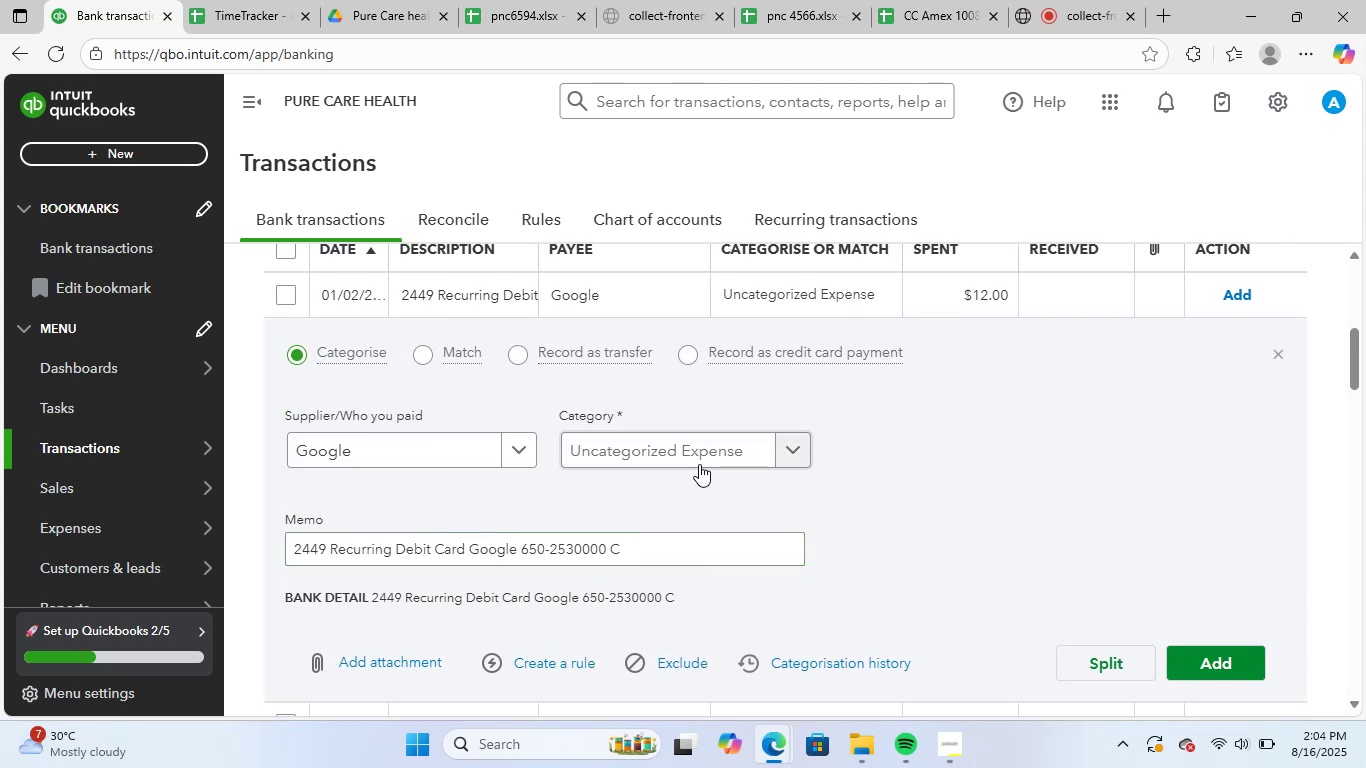 
left_click([701, 459])
 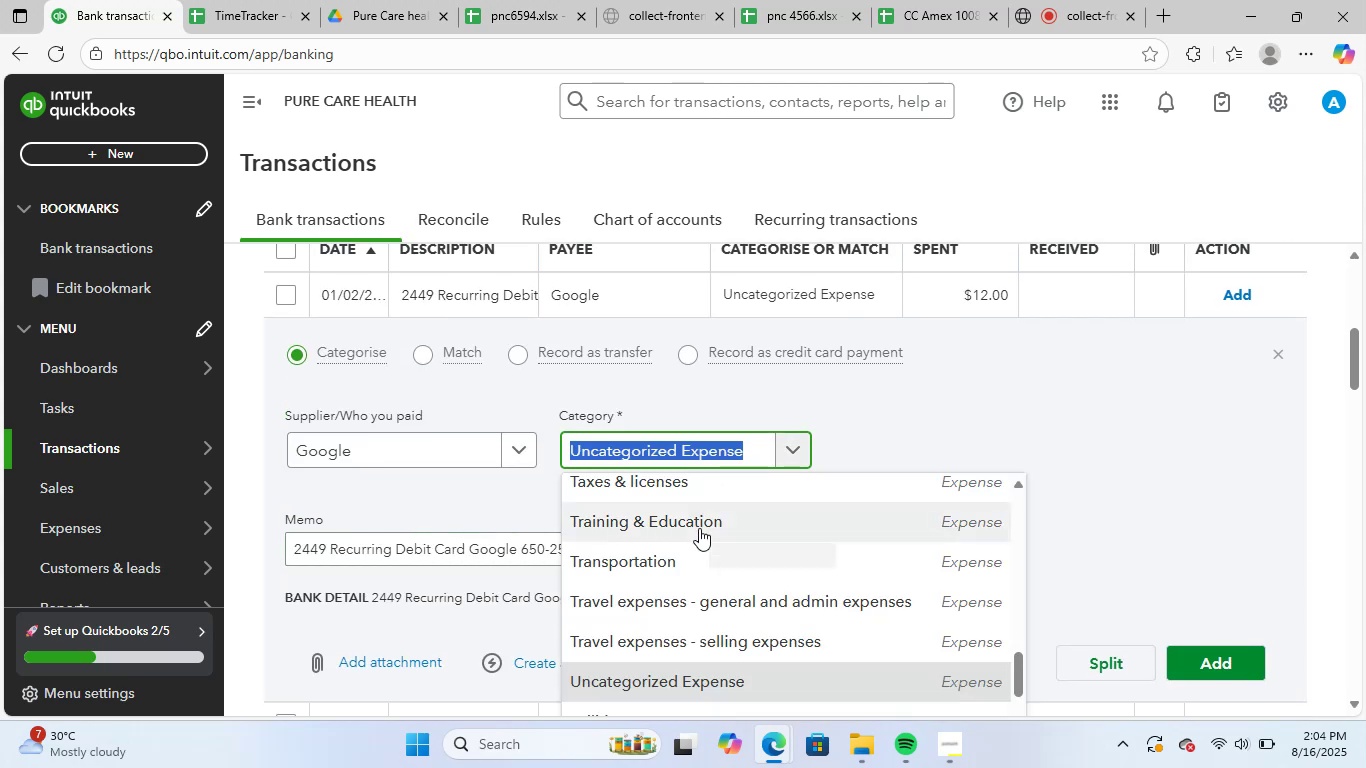 
type(soft)
 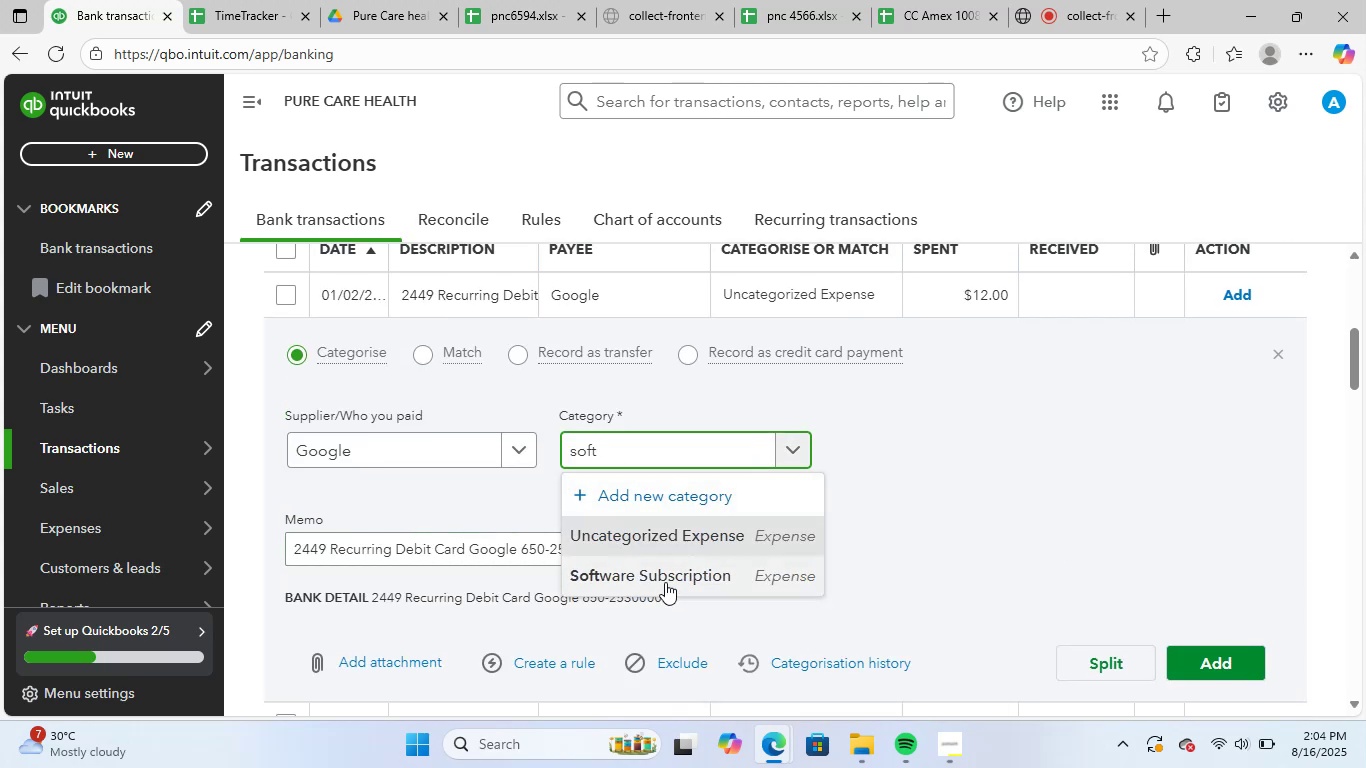 
left_click([677, 571])
 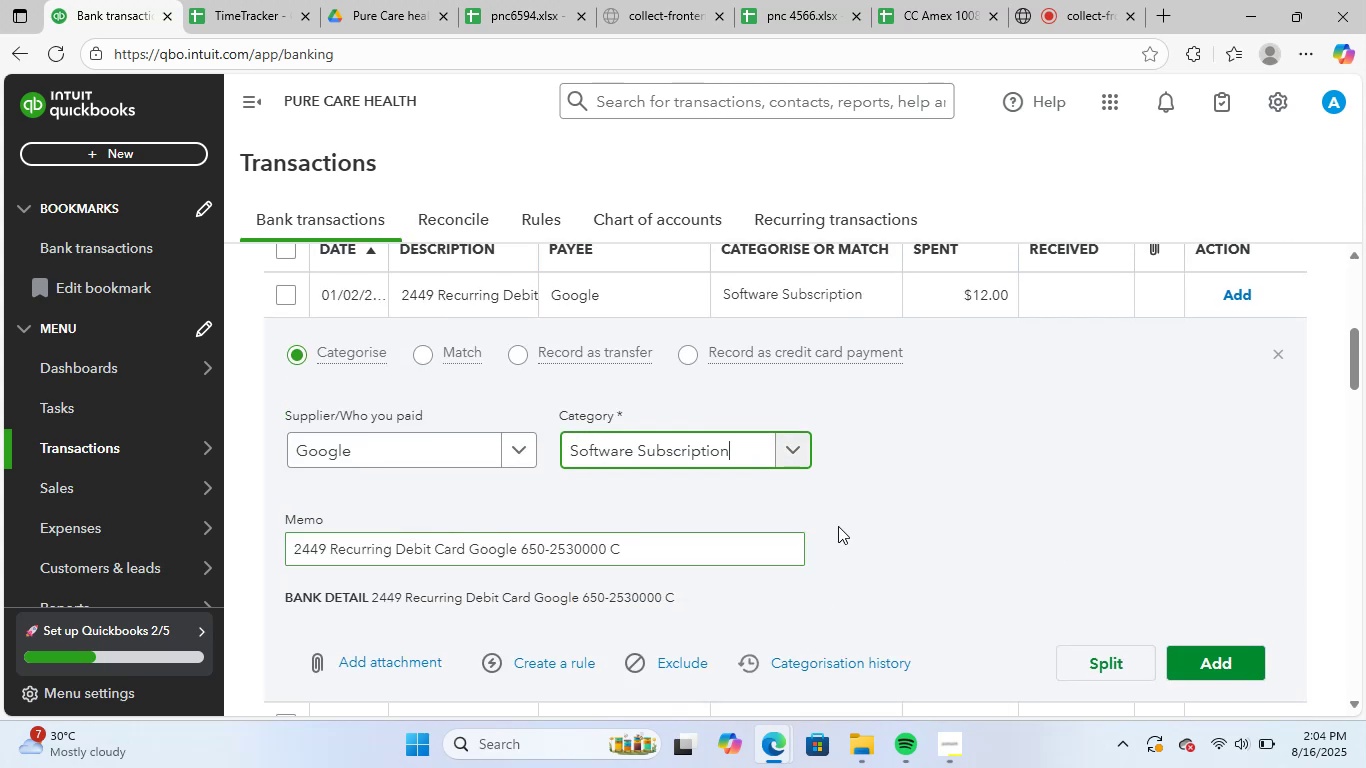 
scroll: coordinate [913, 538], scroll_direction: down, amount: 1.0
 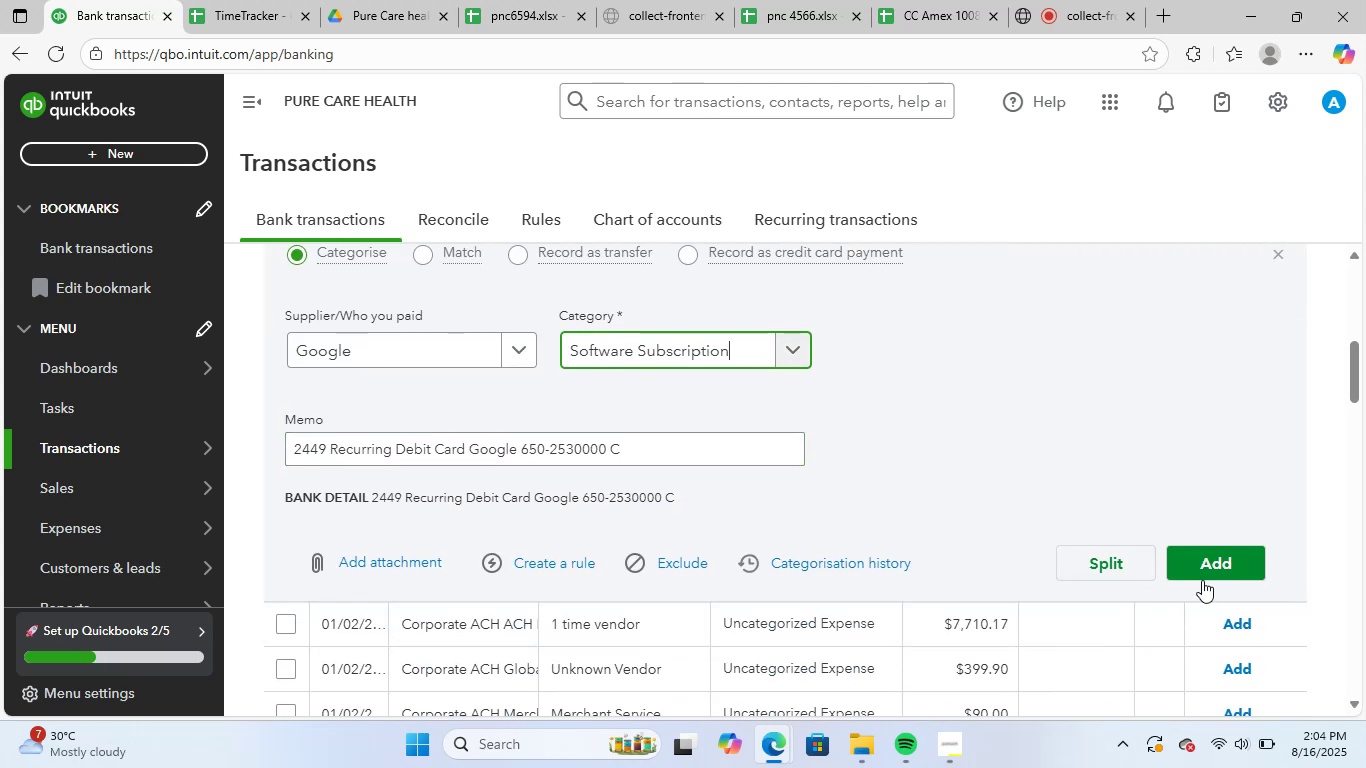 
left_click([1229, 565])
 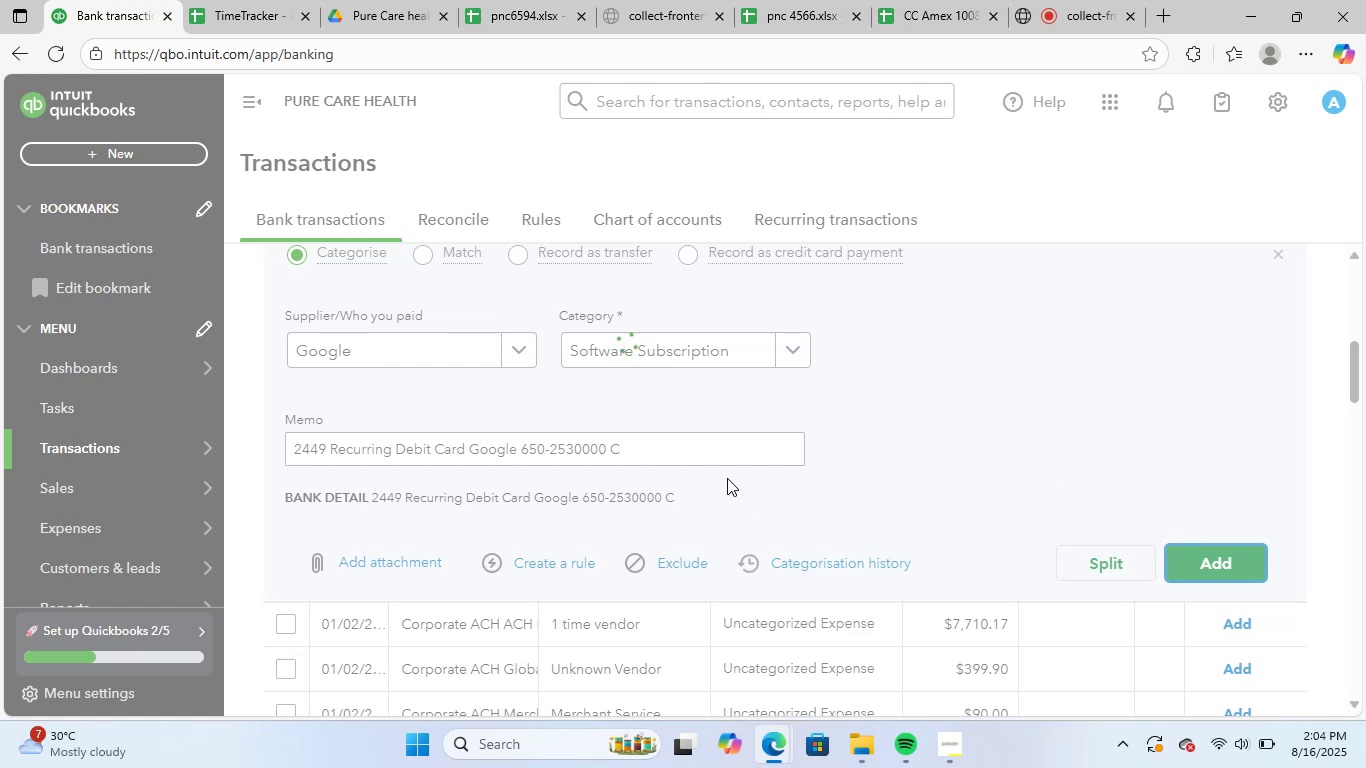 
wait(8.49)
 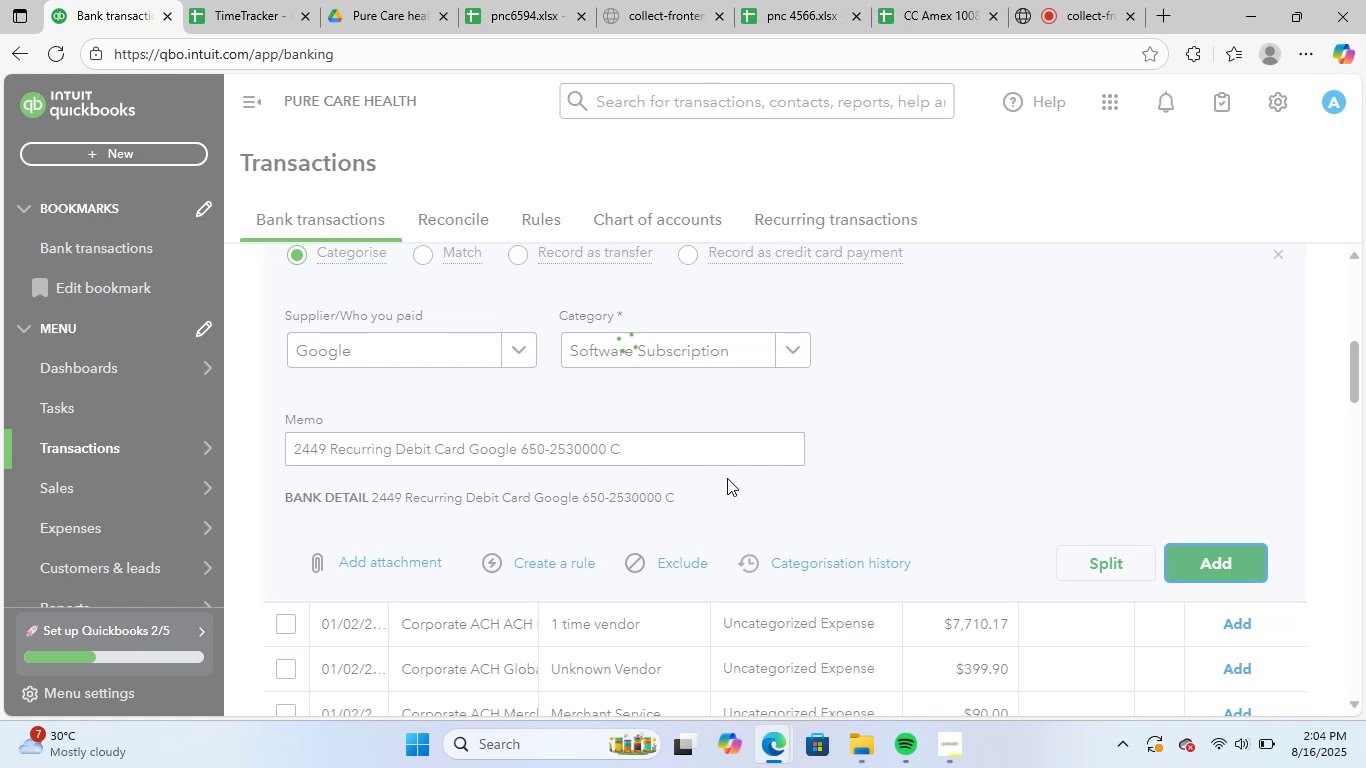 
scroll: coordinate [654, 453], scroll_direction: up, amount: 2.0
 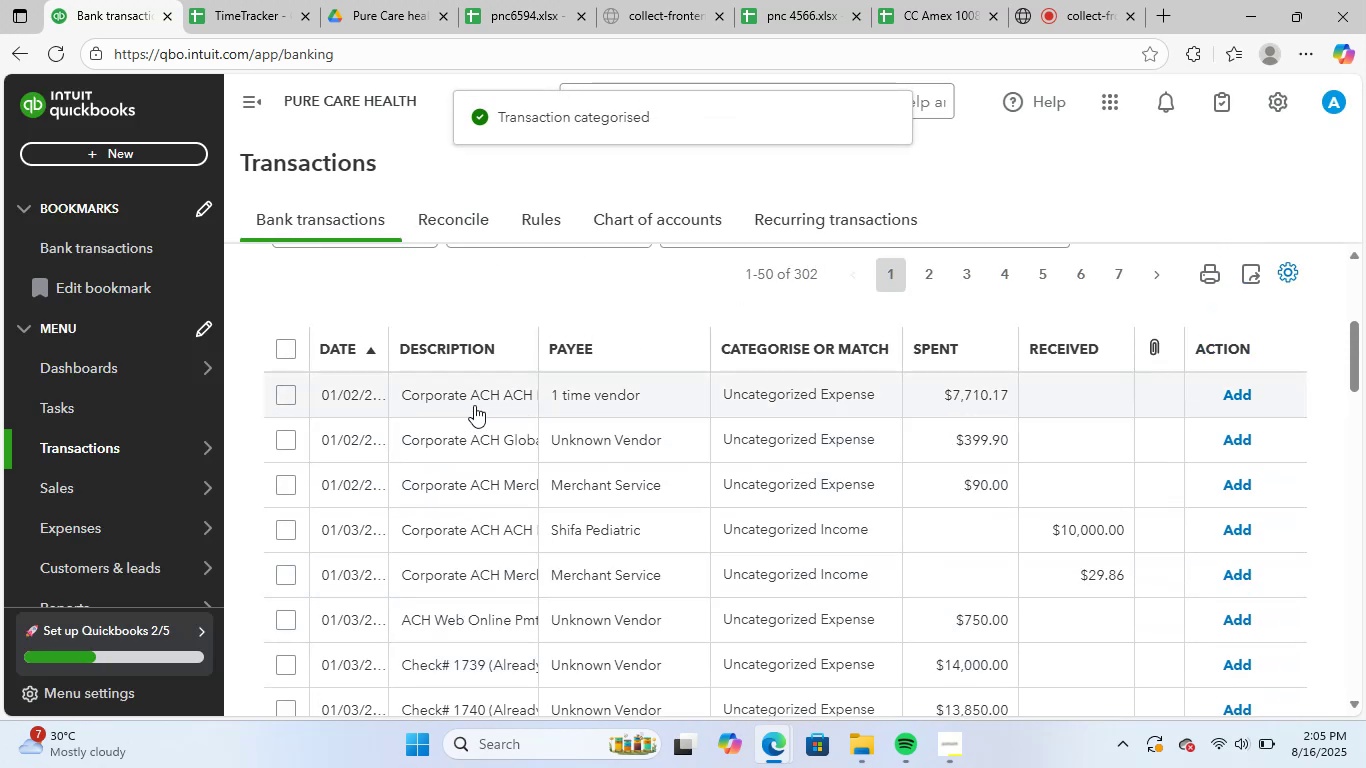 
left_click([476, 402])
 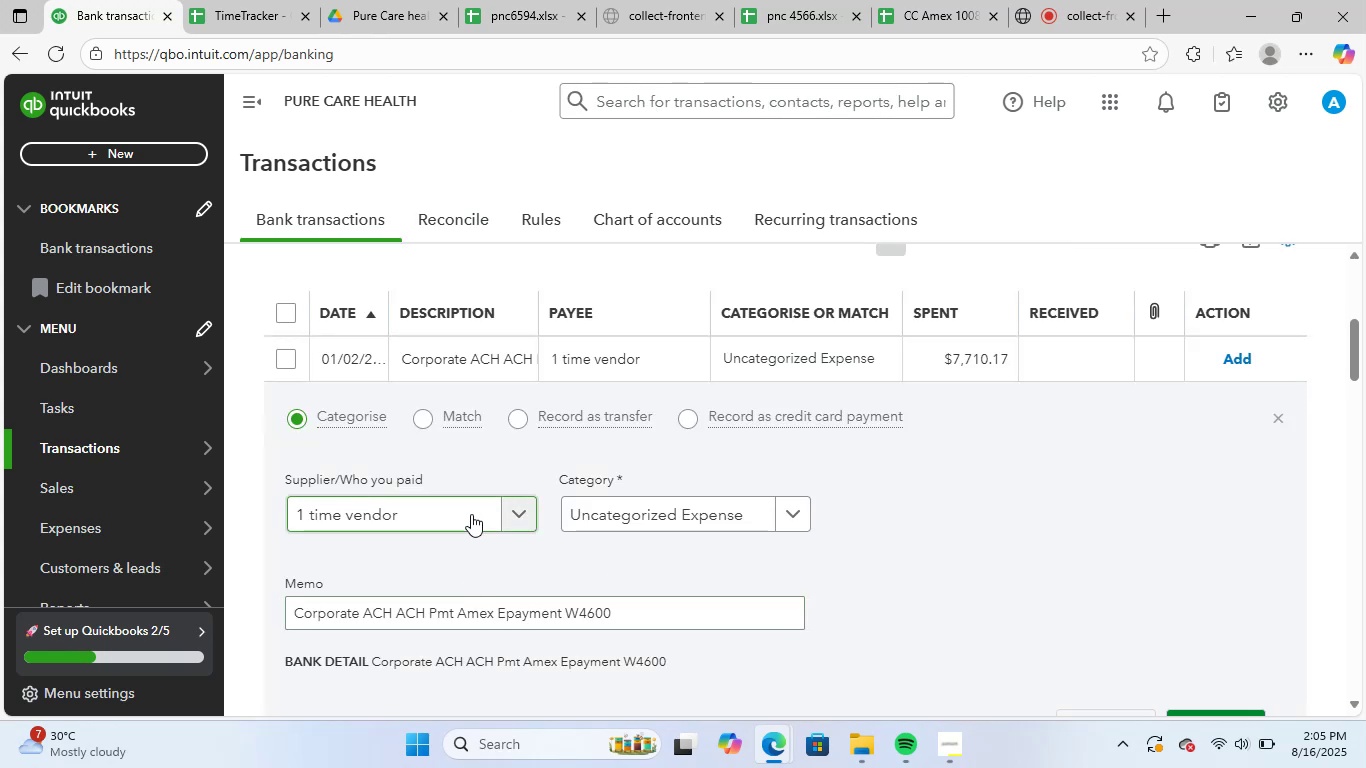 
wait(5.16)
 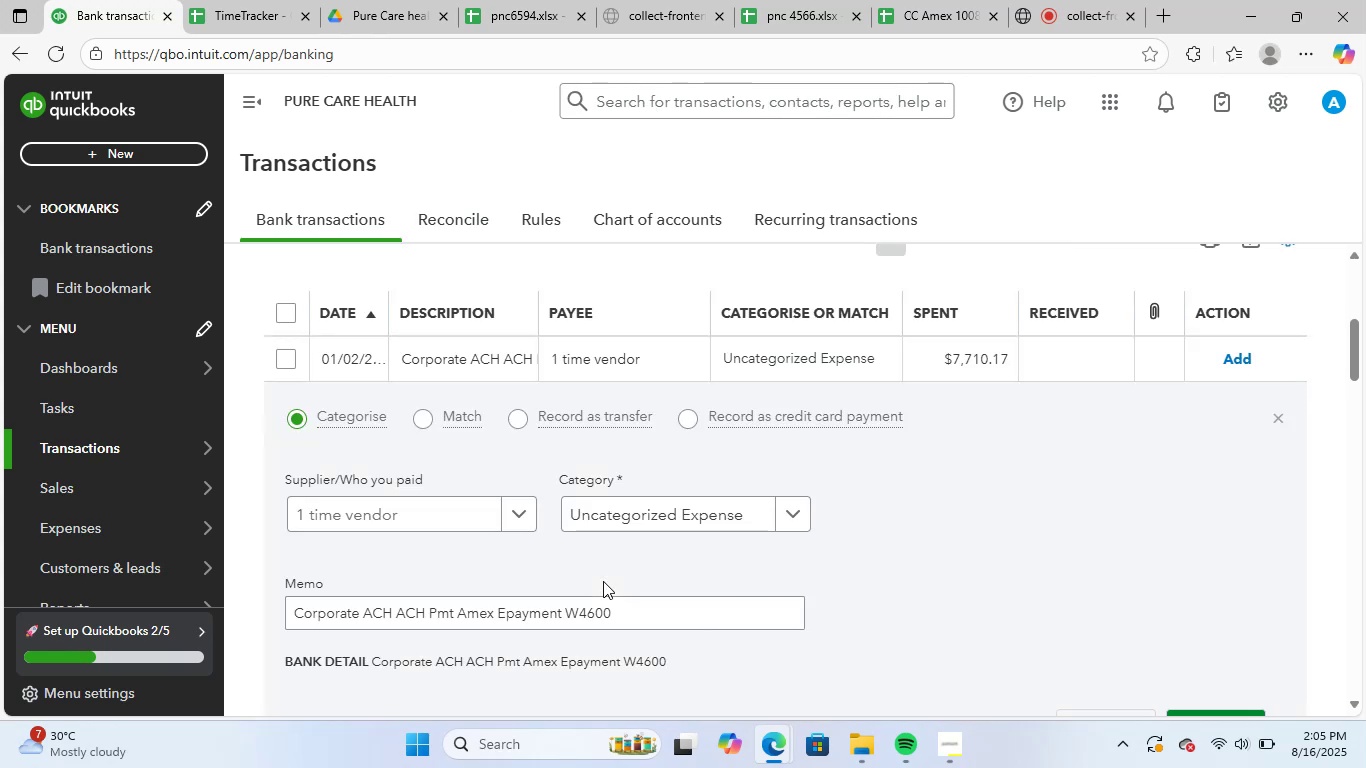 
type(gene)
 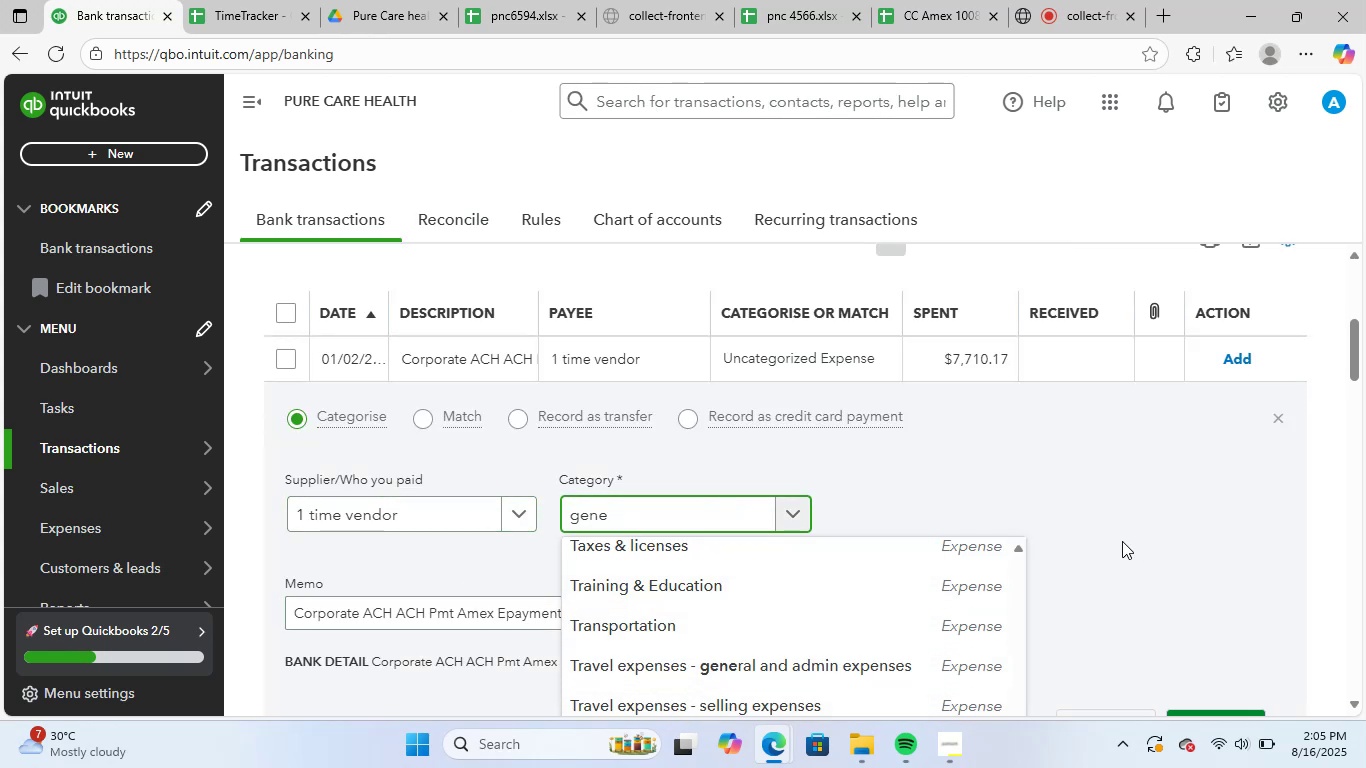 
scroll: coordinate [1159, 564], scroll_direction: down, amount: 1.0
 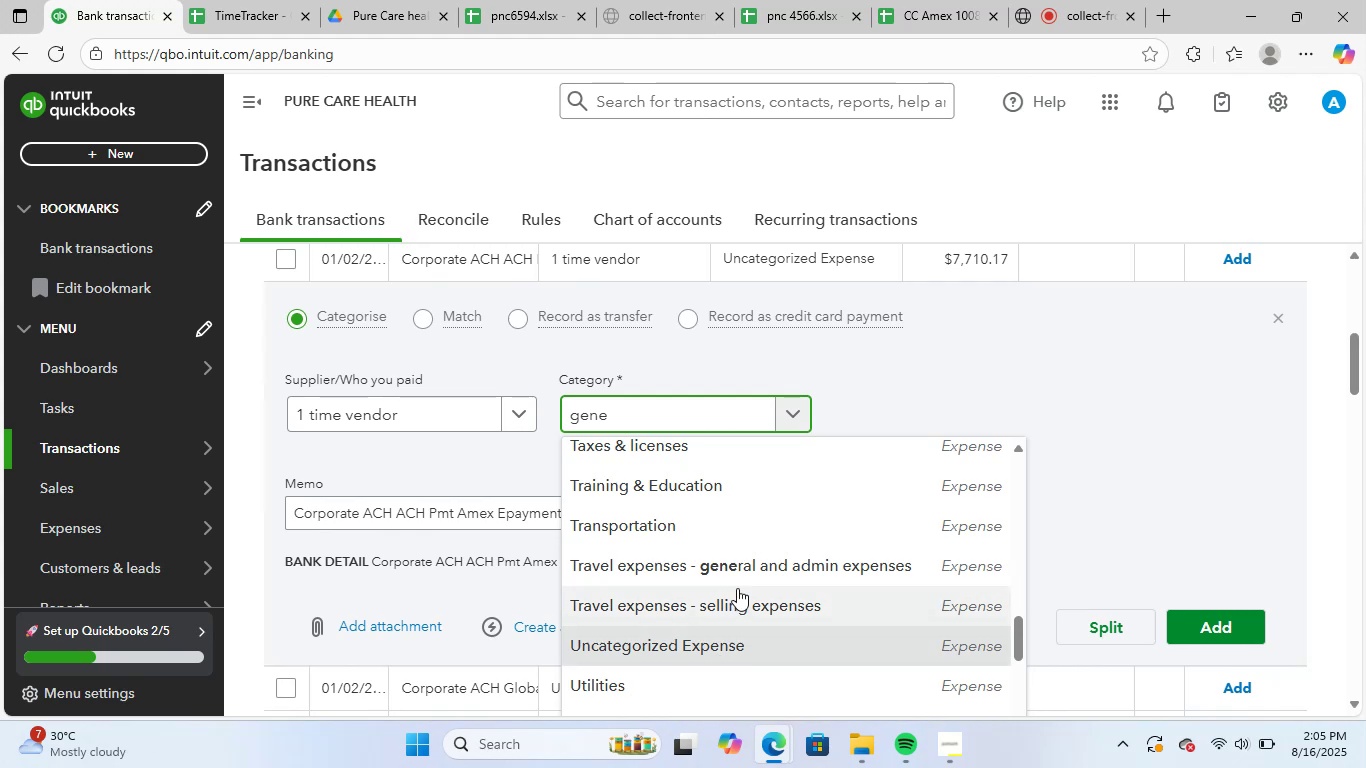 
left_click([748, 566])
 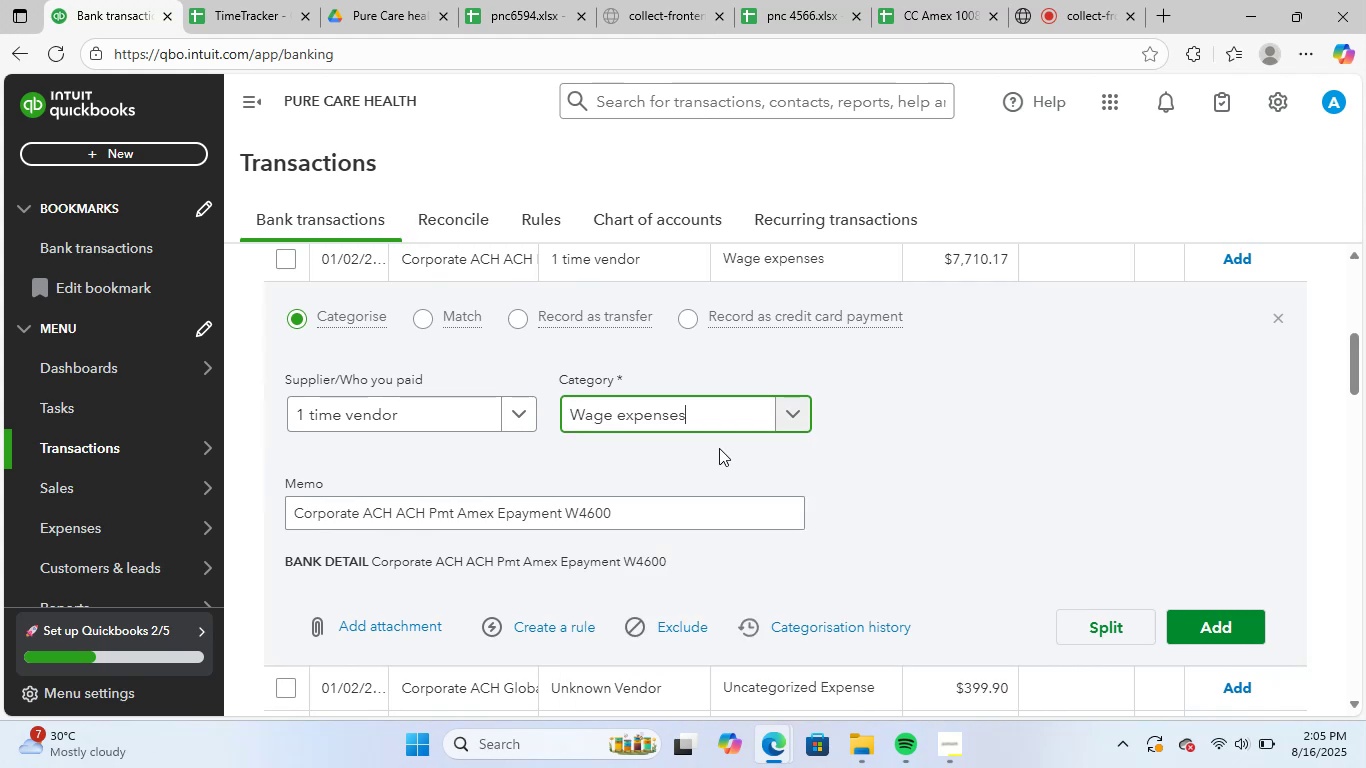 
left_click_drag(start_coordinate=[701, 420], to_coordinate=[455, 402])
 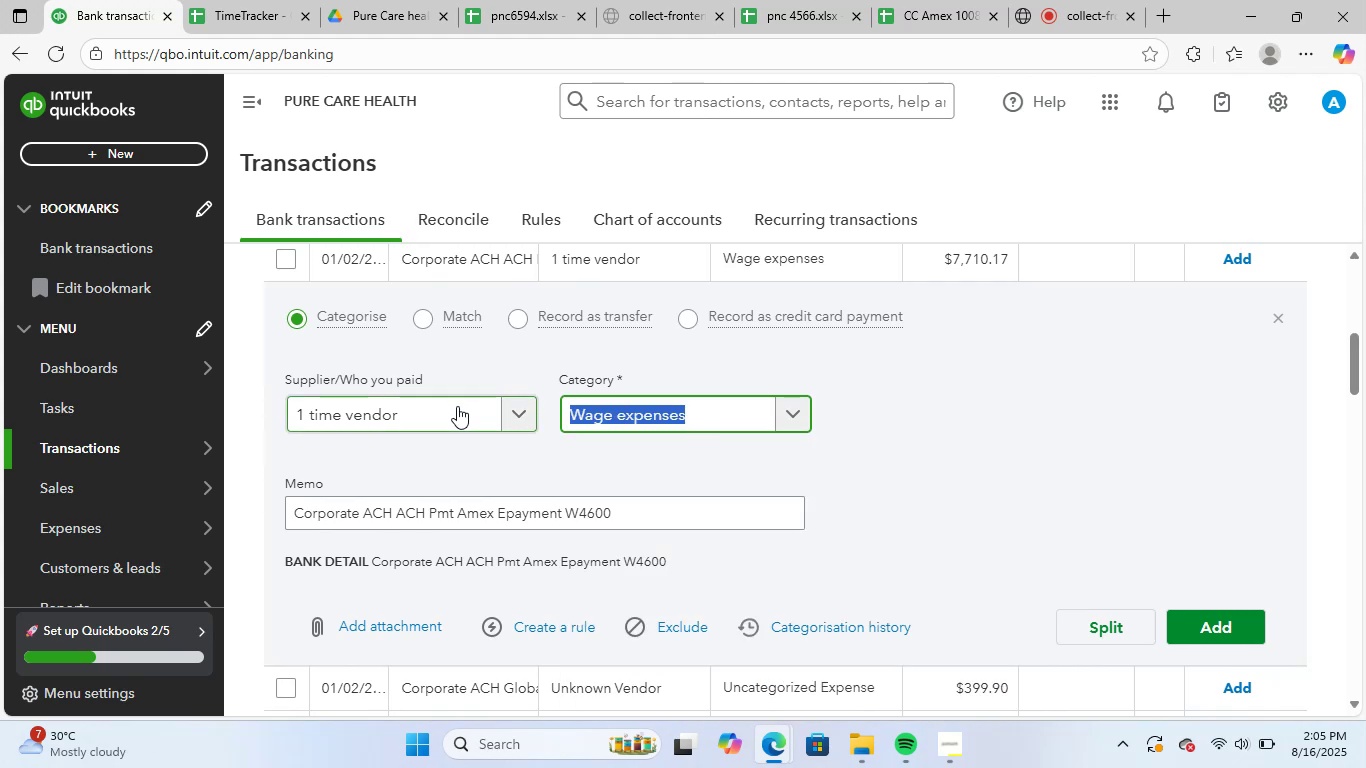 
type(gw)
key(Backspace)
type(ene)
 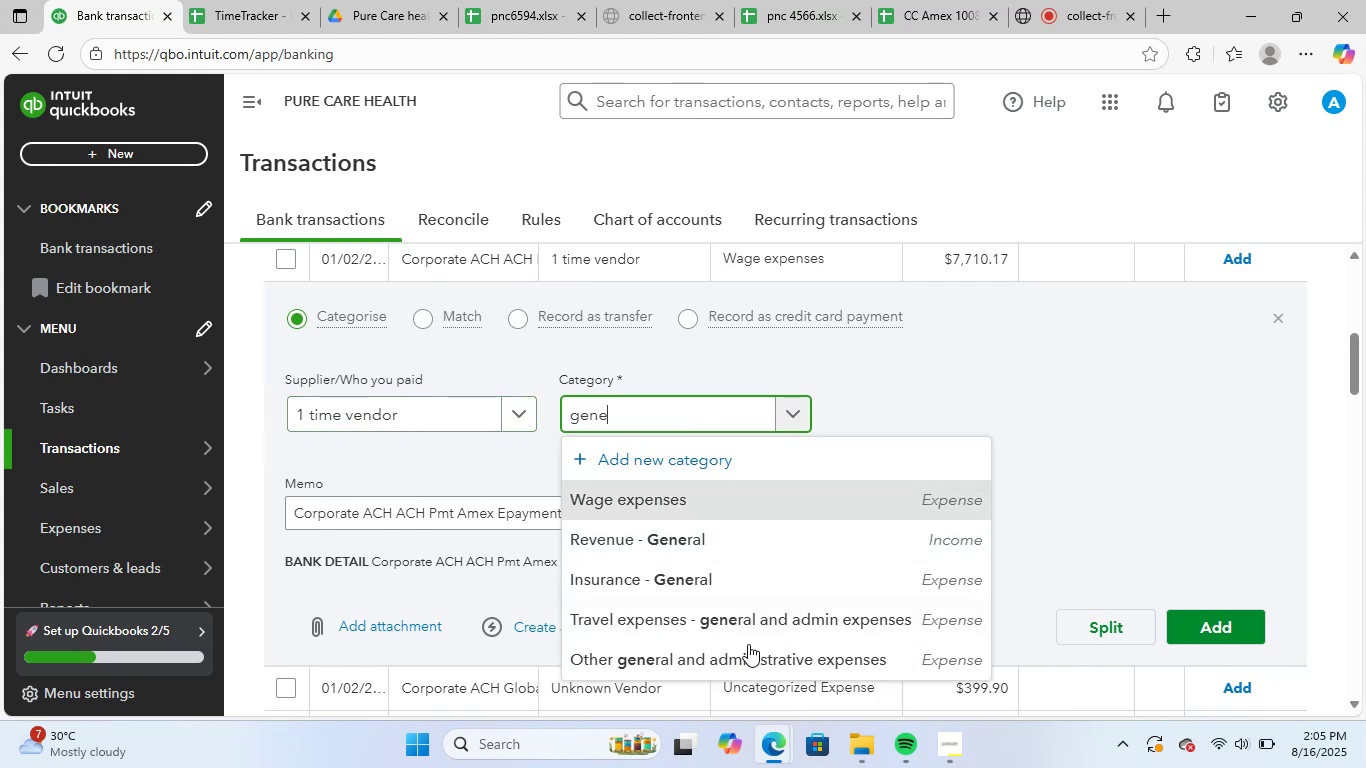 
left_click([757, 654])
 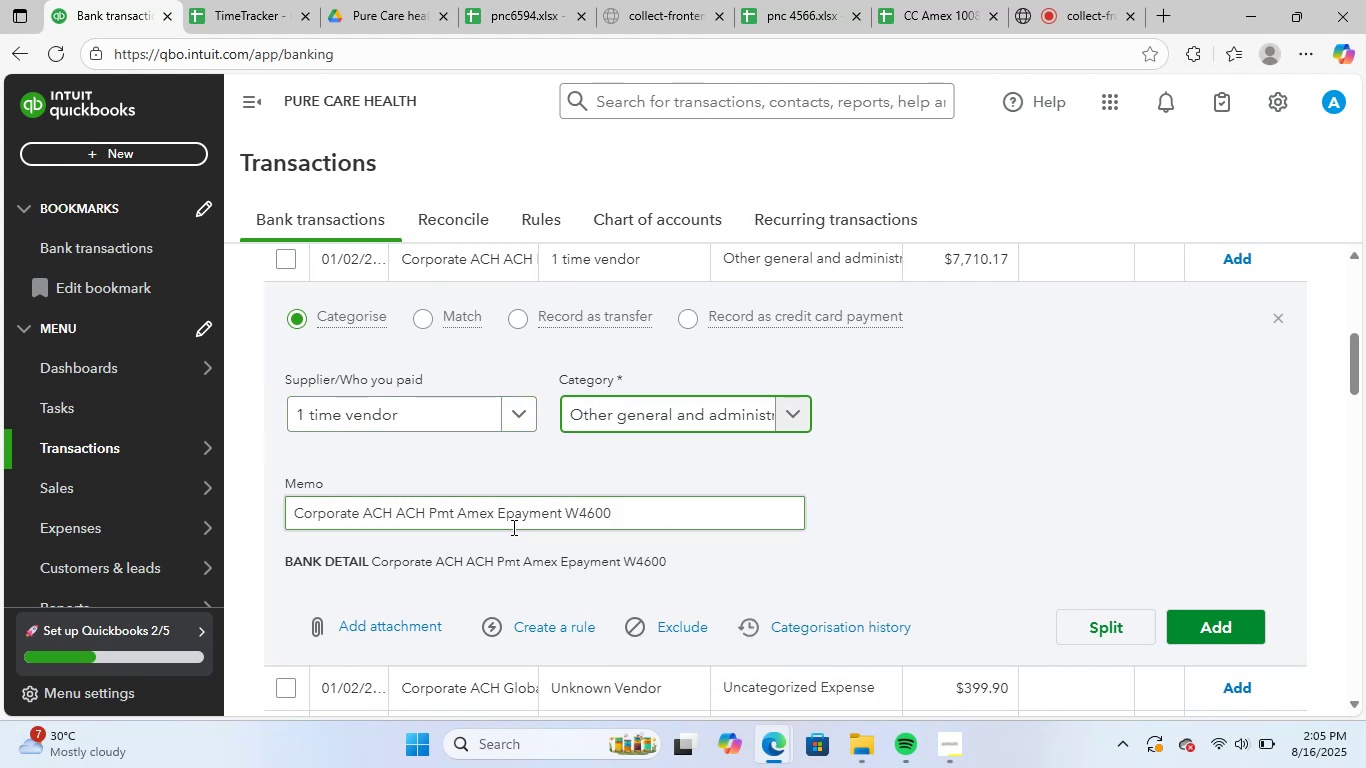 
left_click_drag(start_coordinate=[561, 521], to_coordinate=[459, 529])
 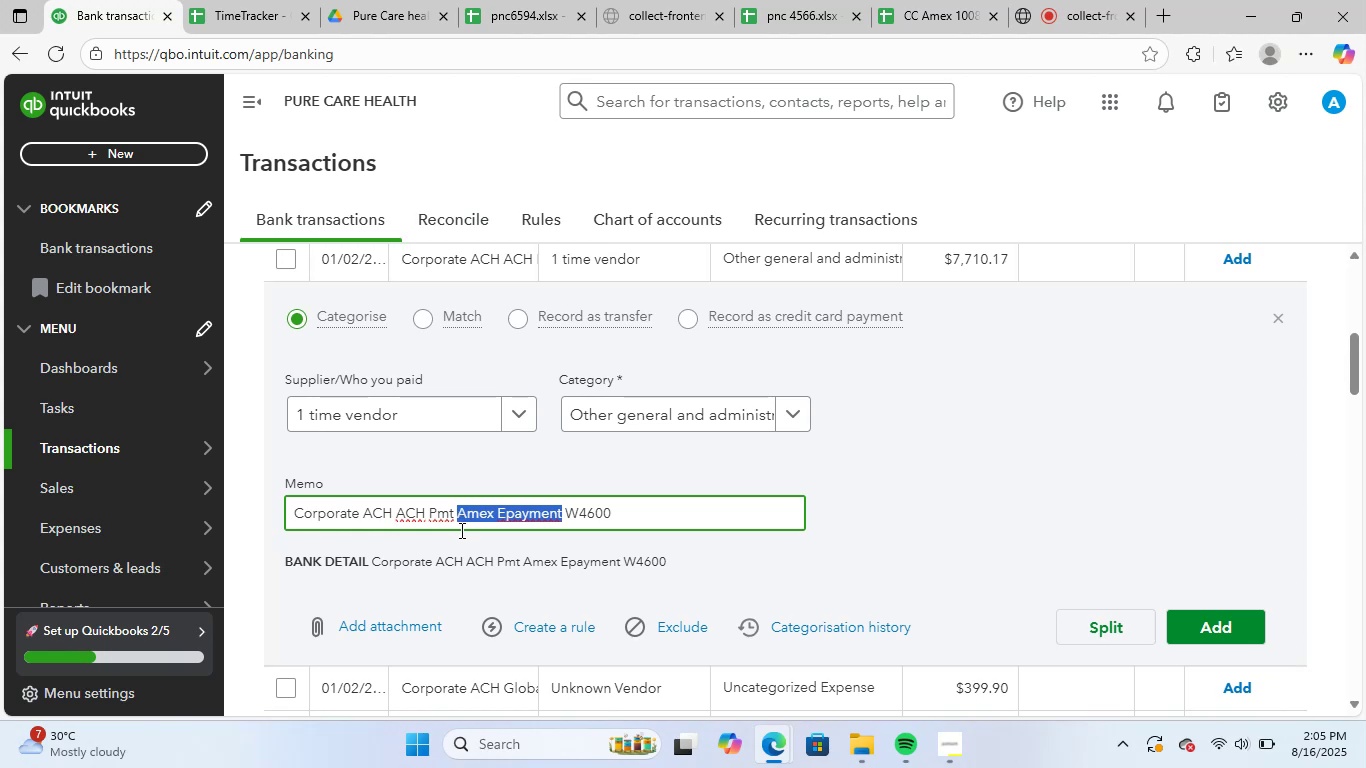 
key(Control+ControlLeft)
 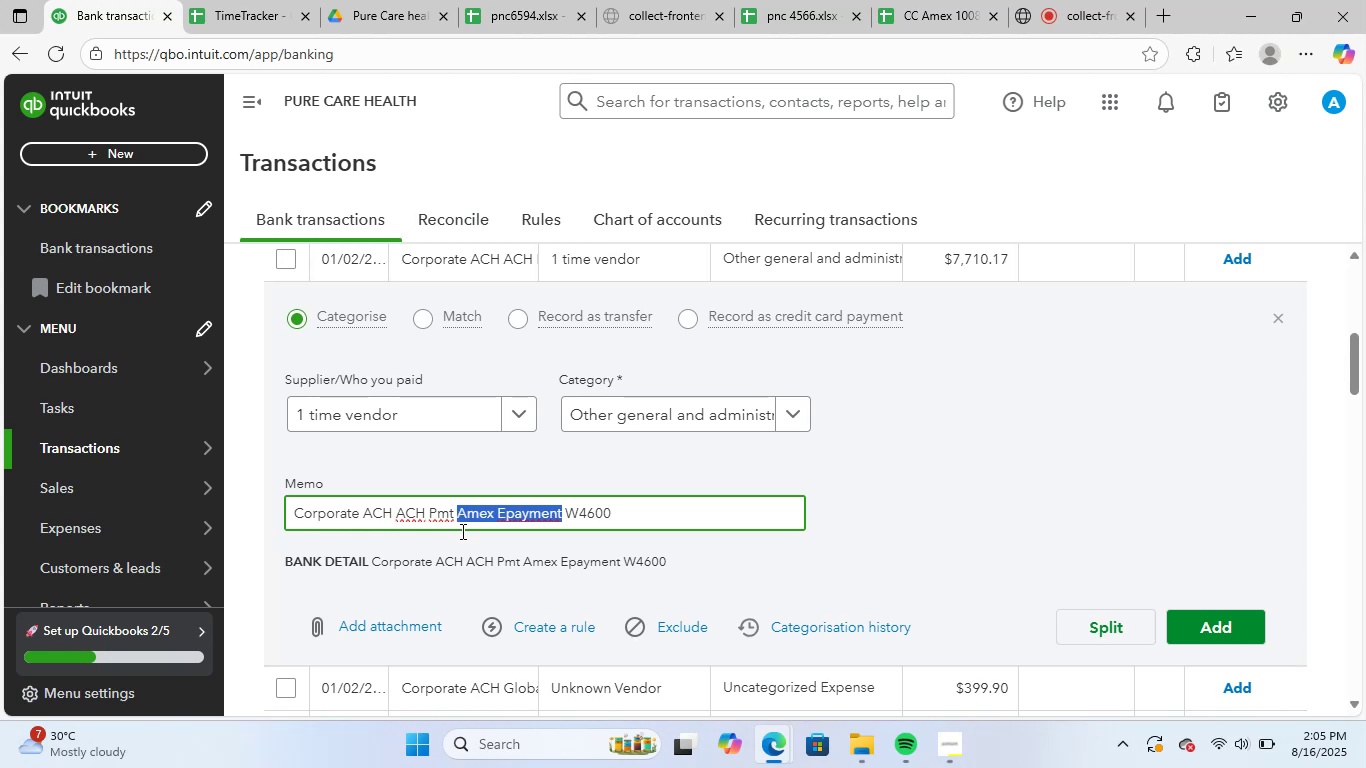 
key(Control+C)
 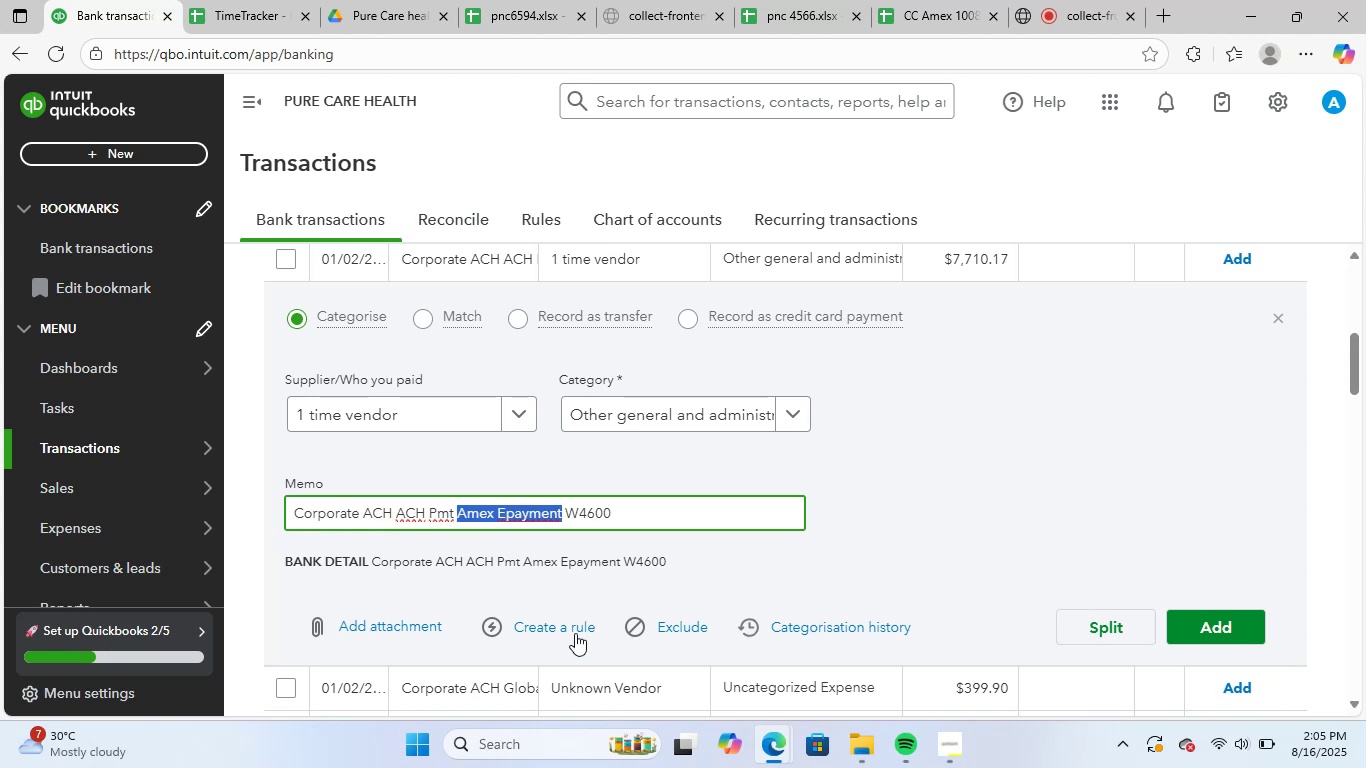 
left_click([575, 627])
 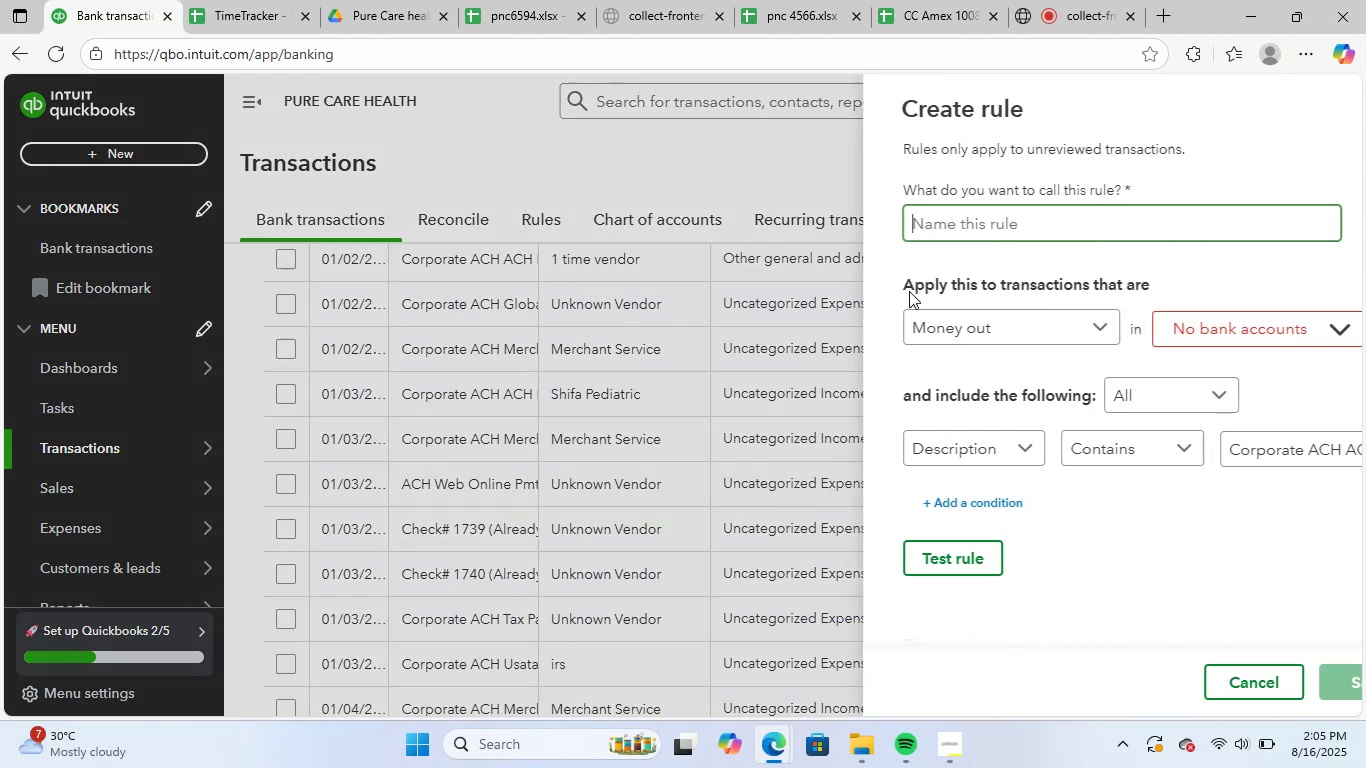 
key(Control+V)
 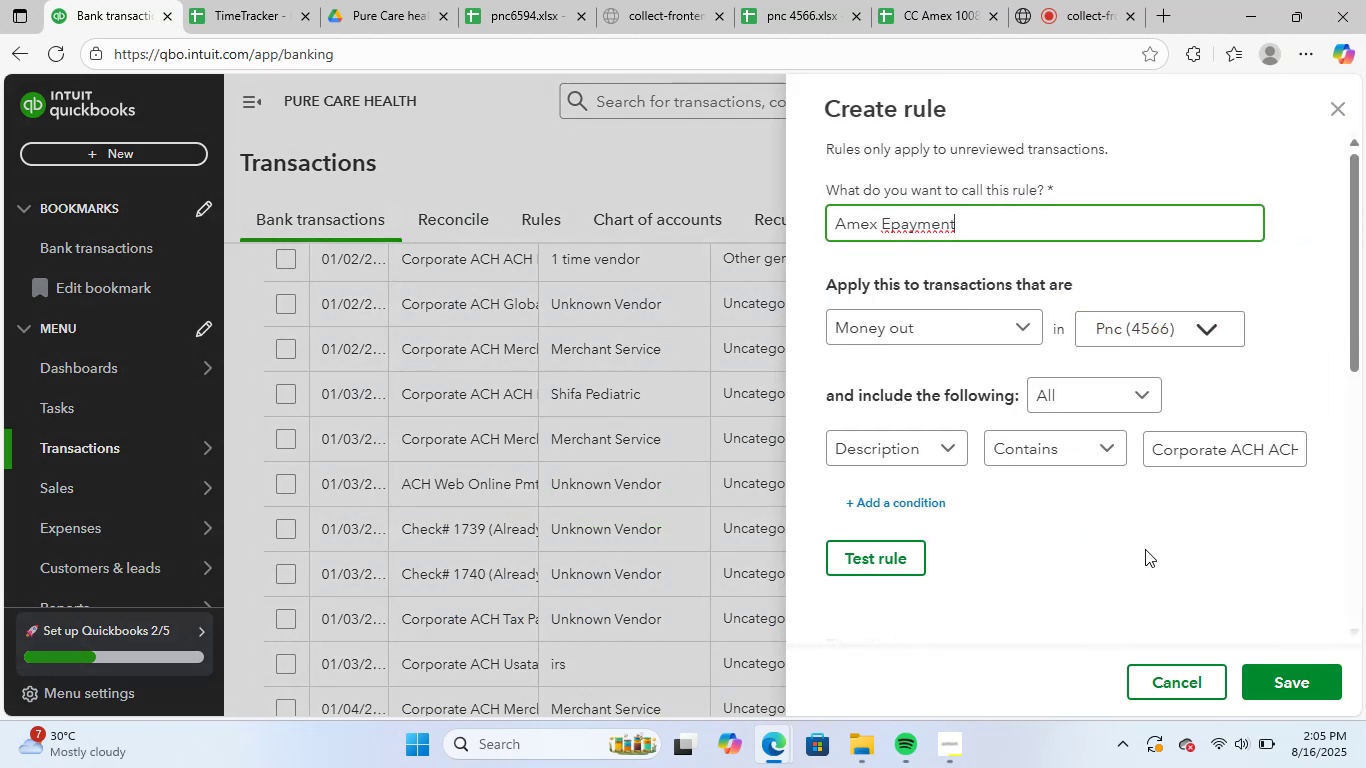 
key(ArrowRight)
 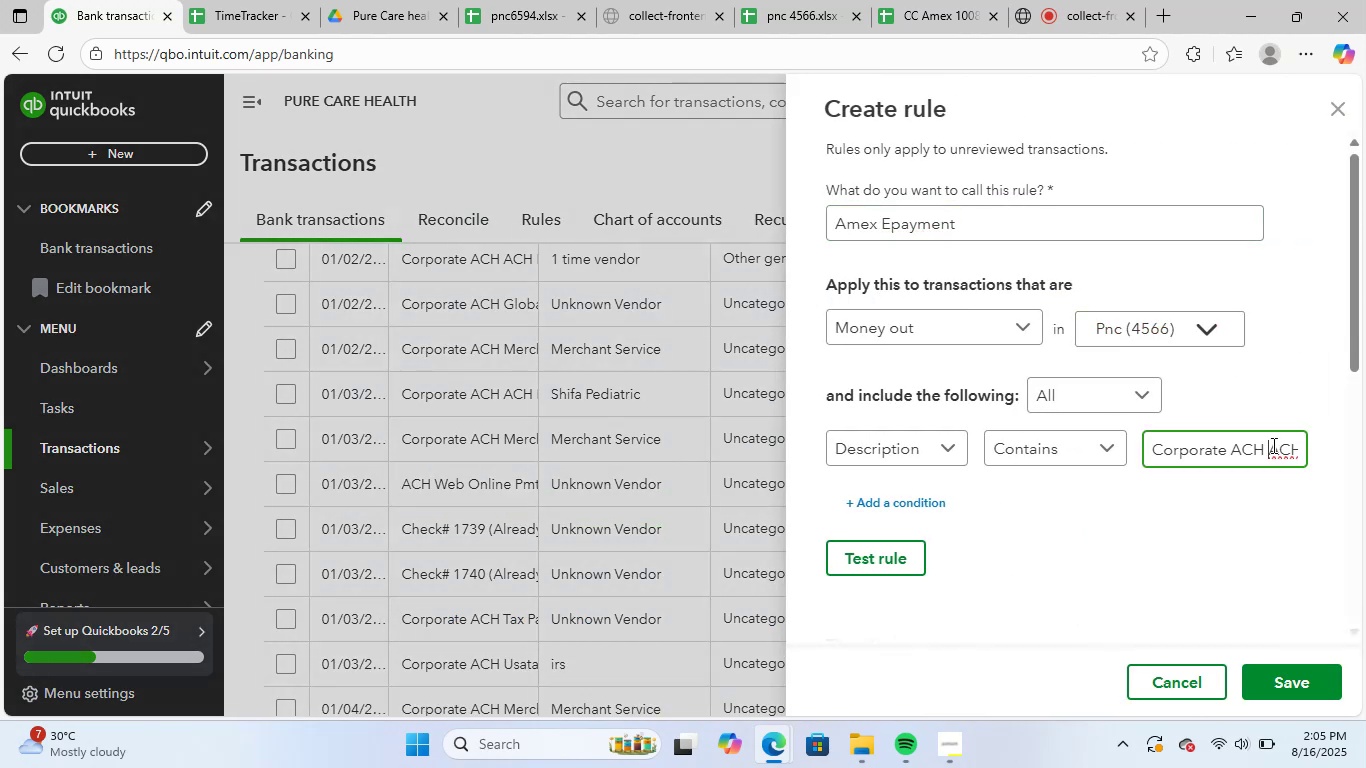 
hold_key(key=ArrowRight, duration=1.47)
 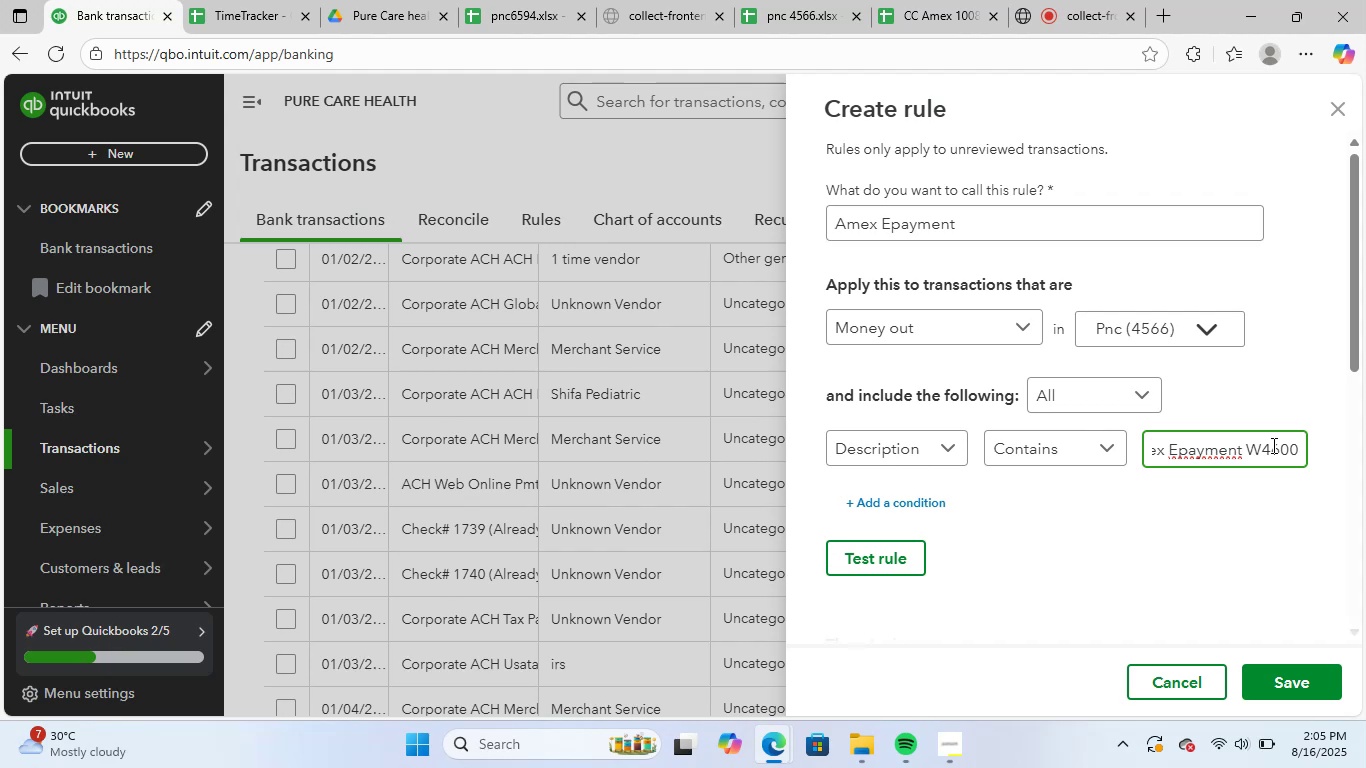 
key(Backspace)
 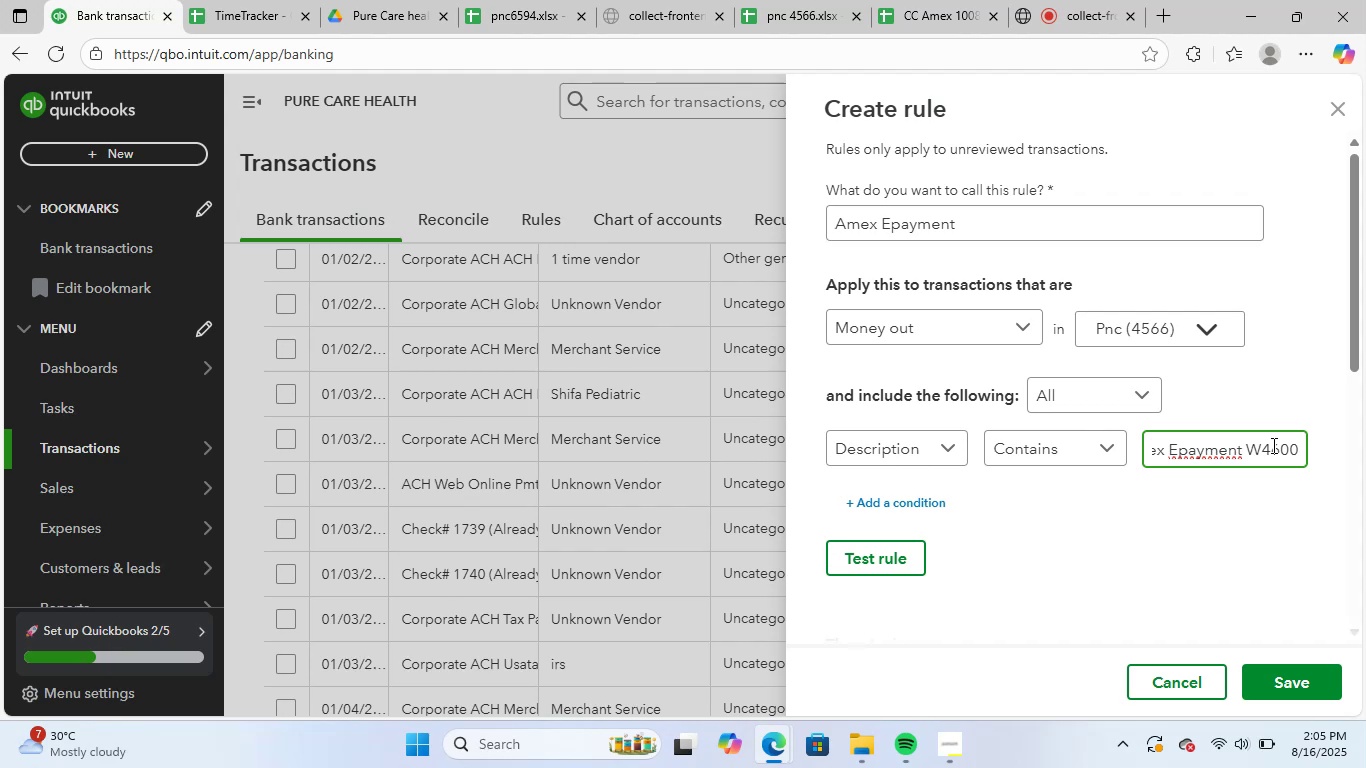 
key(Backspace)
 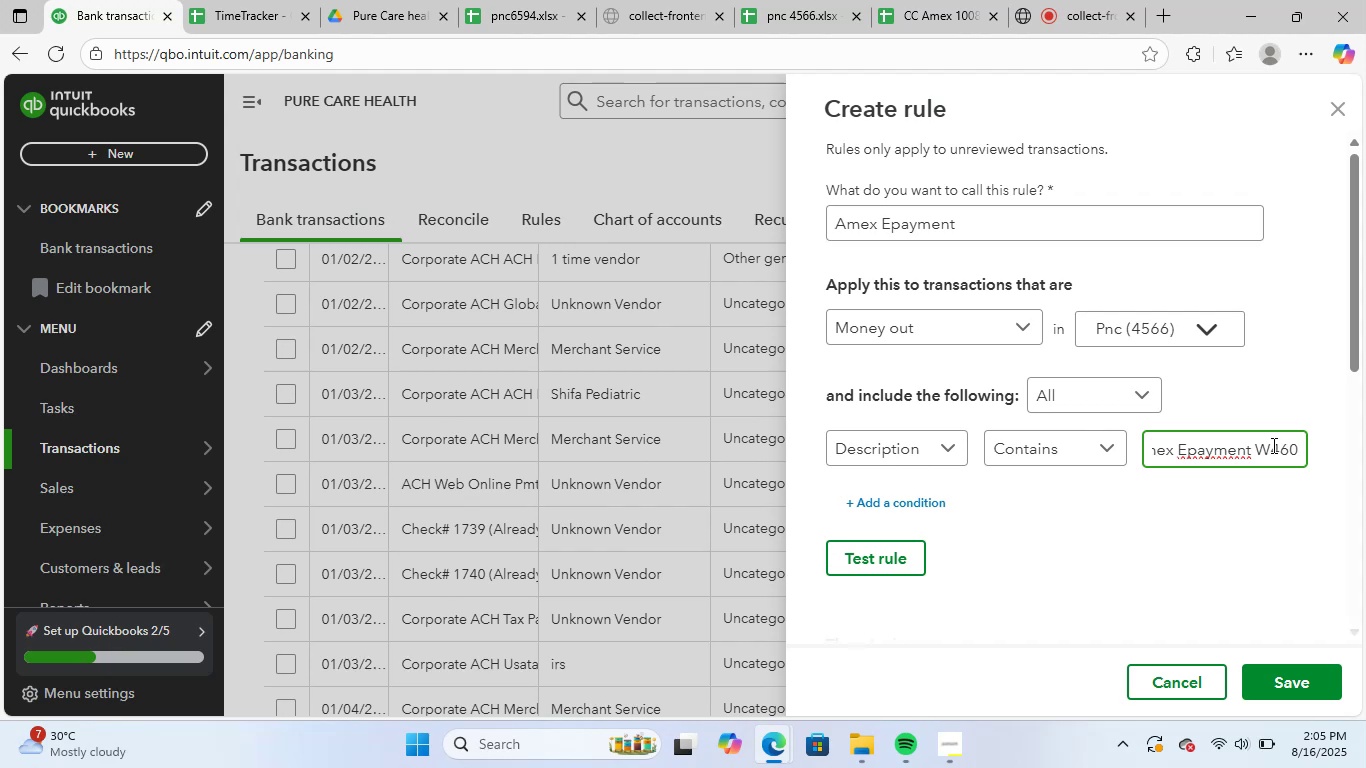 
key(Backspace)
 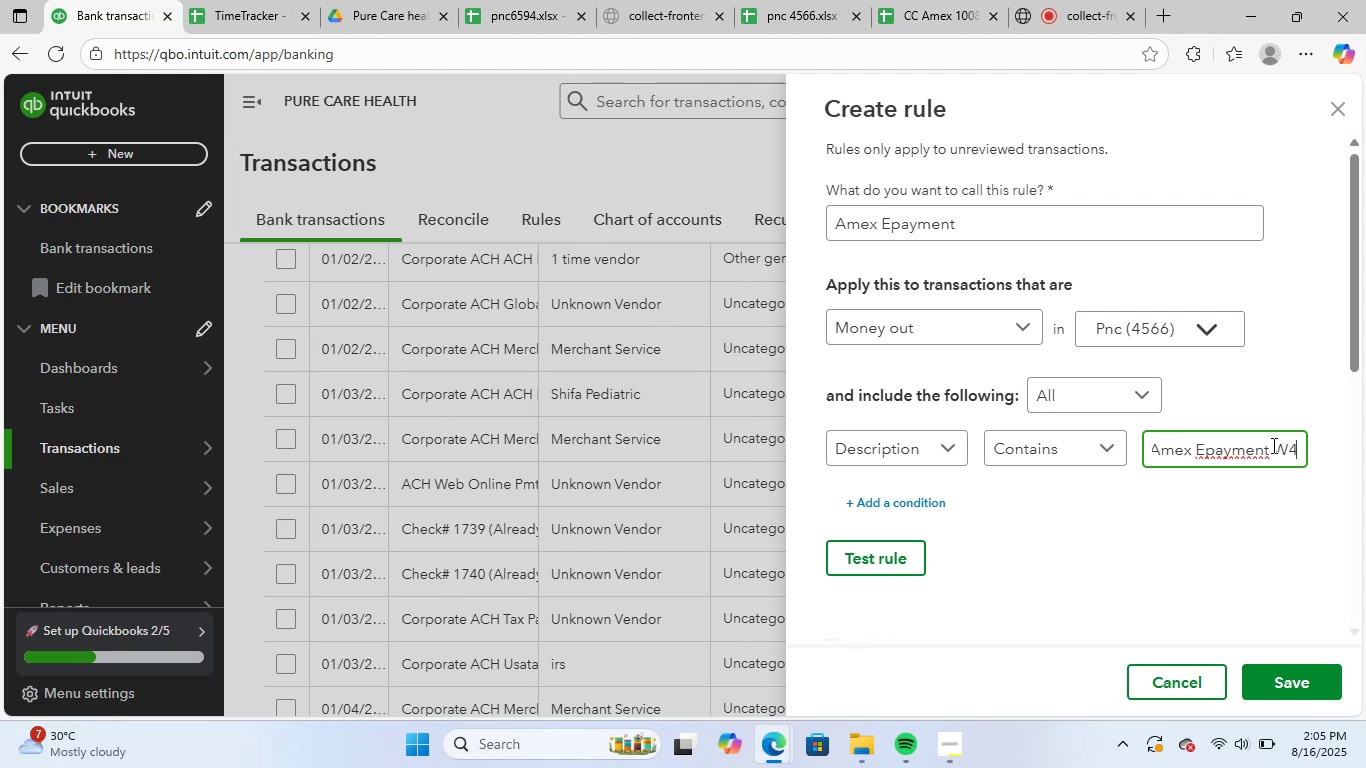 
key(Backspace)
 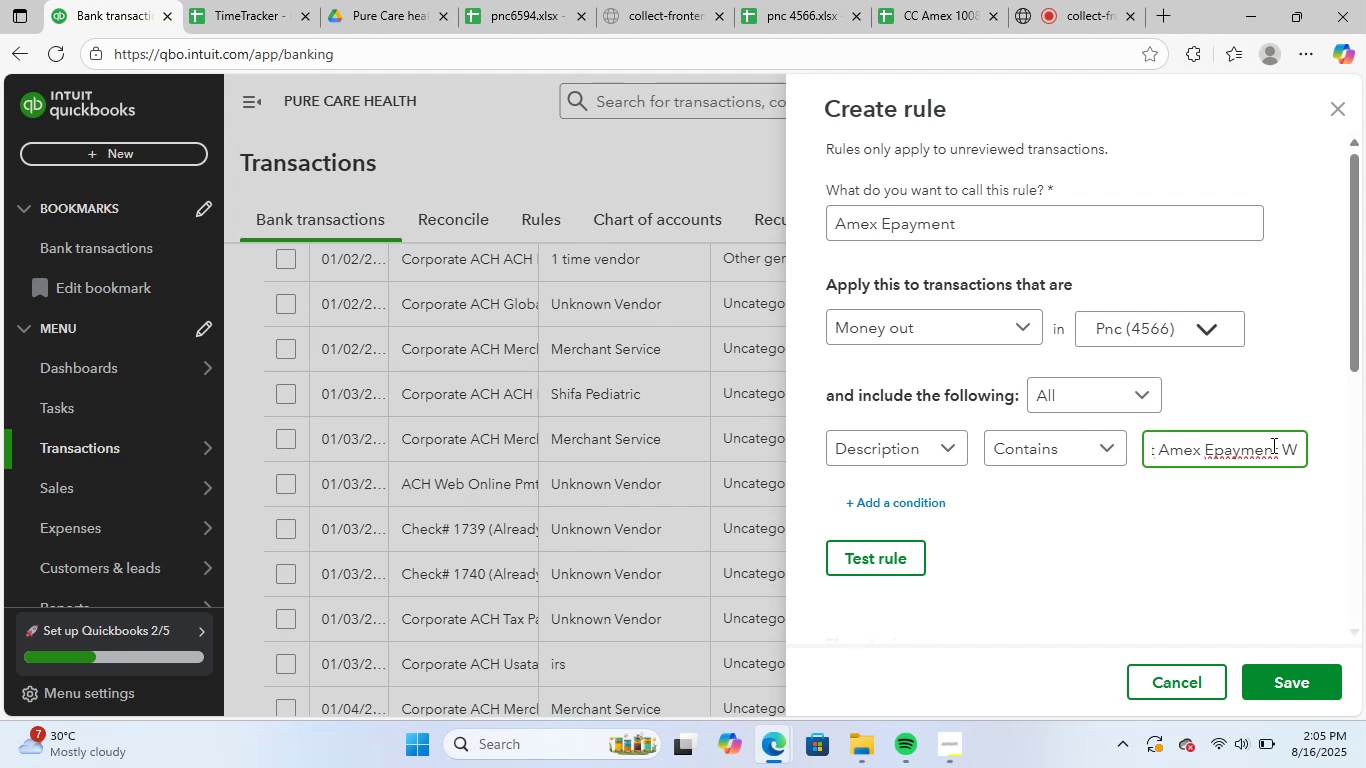 
key(Backspace)
 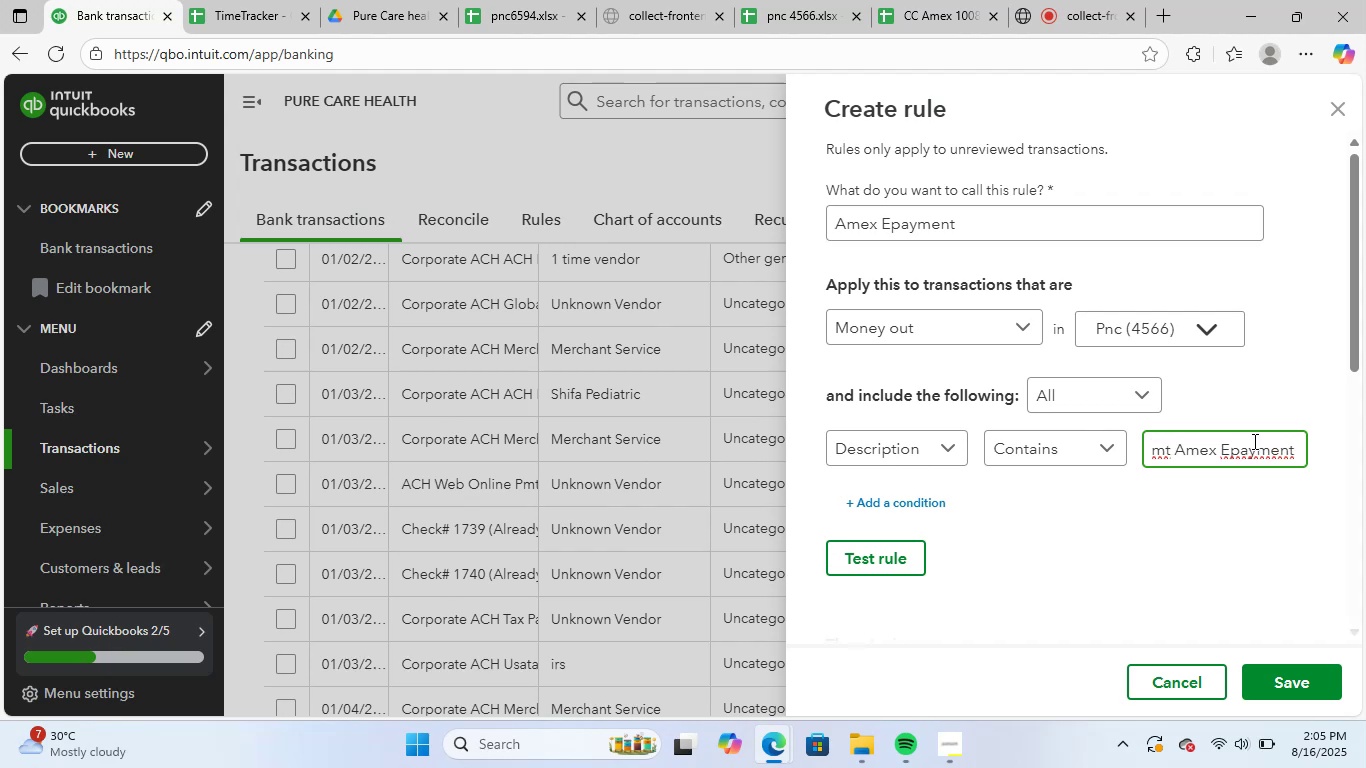 
left_click([1106, 518])
 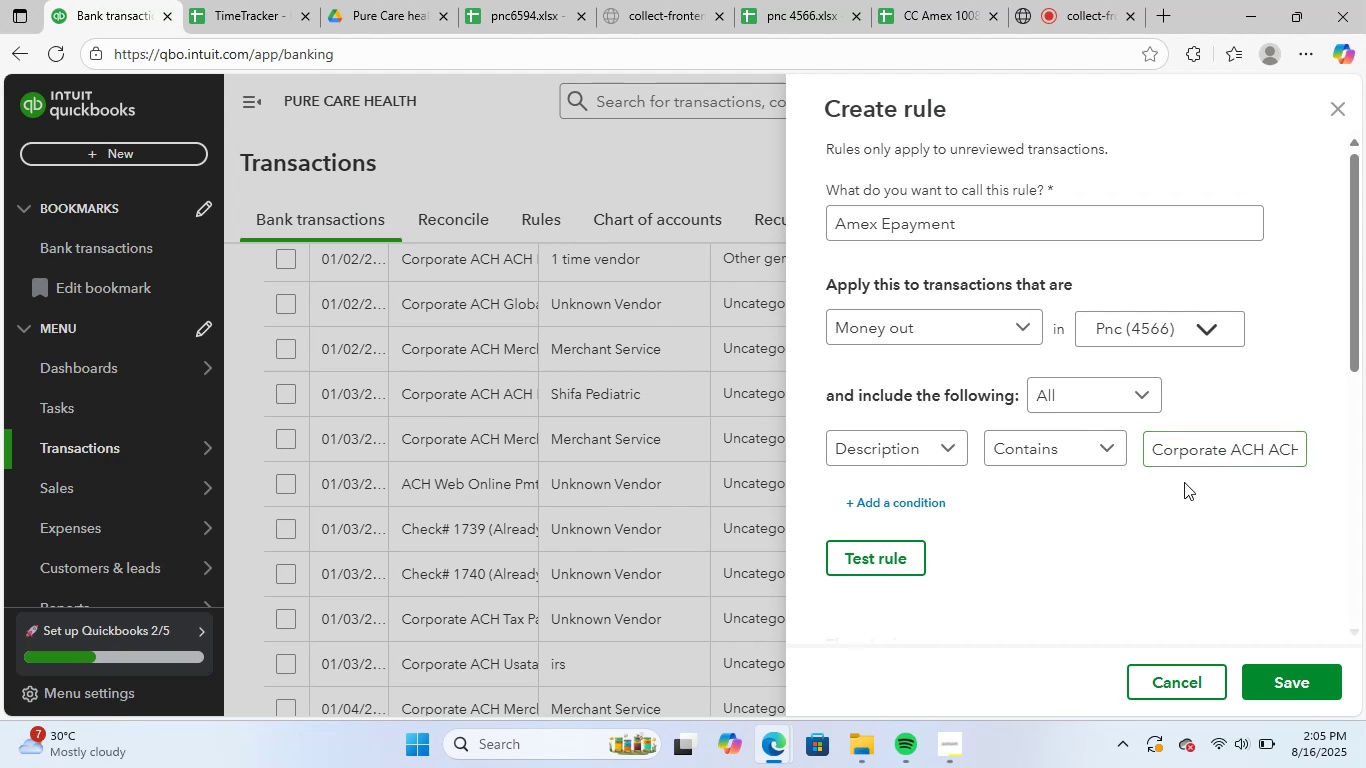 
scroll: coordinate [1202, 509], scroll_direction: down, amount: 11.0
 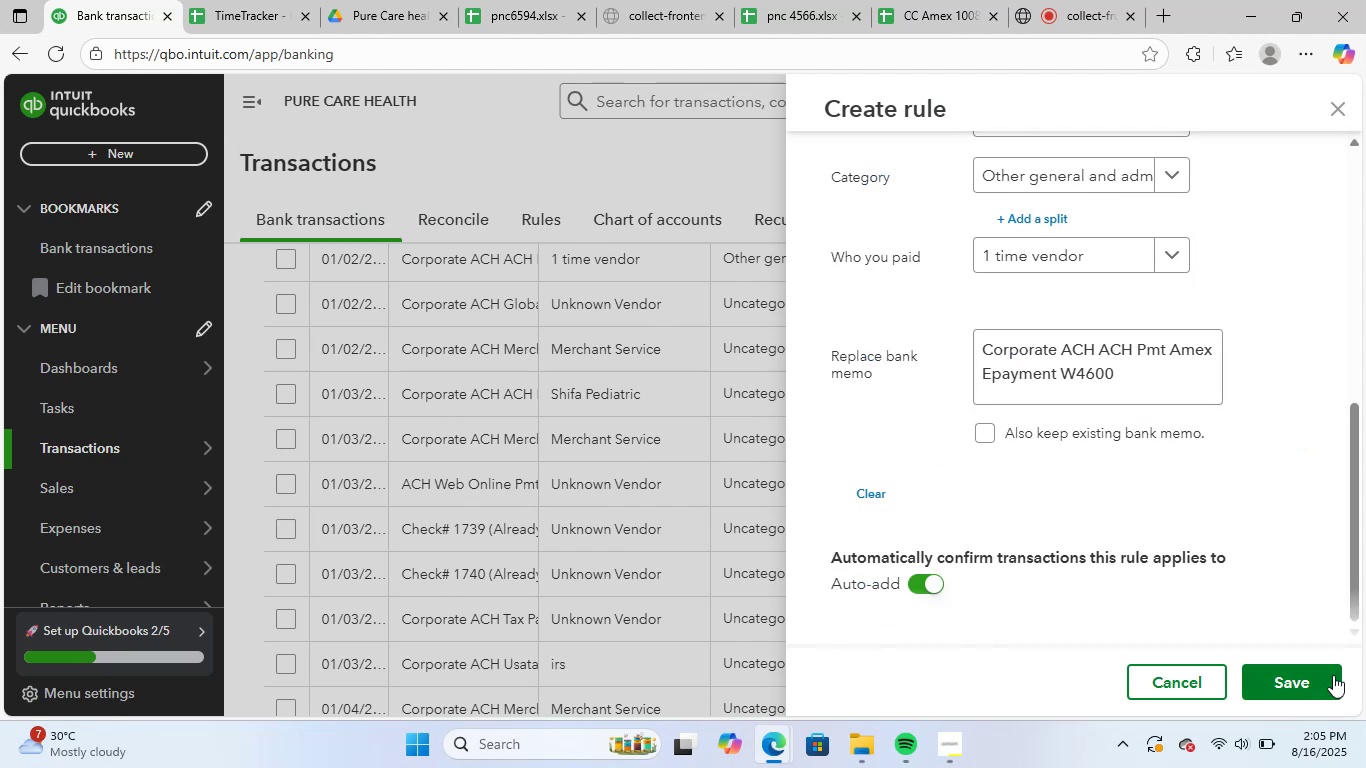 
left_click([1333, 675])
 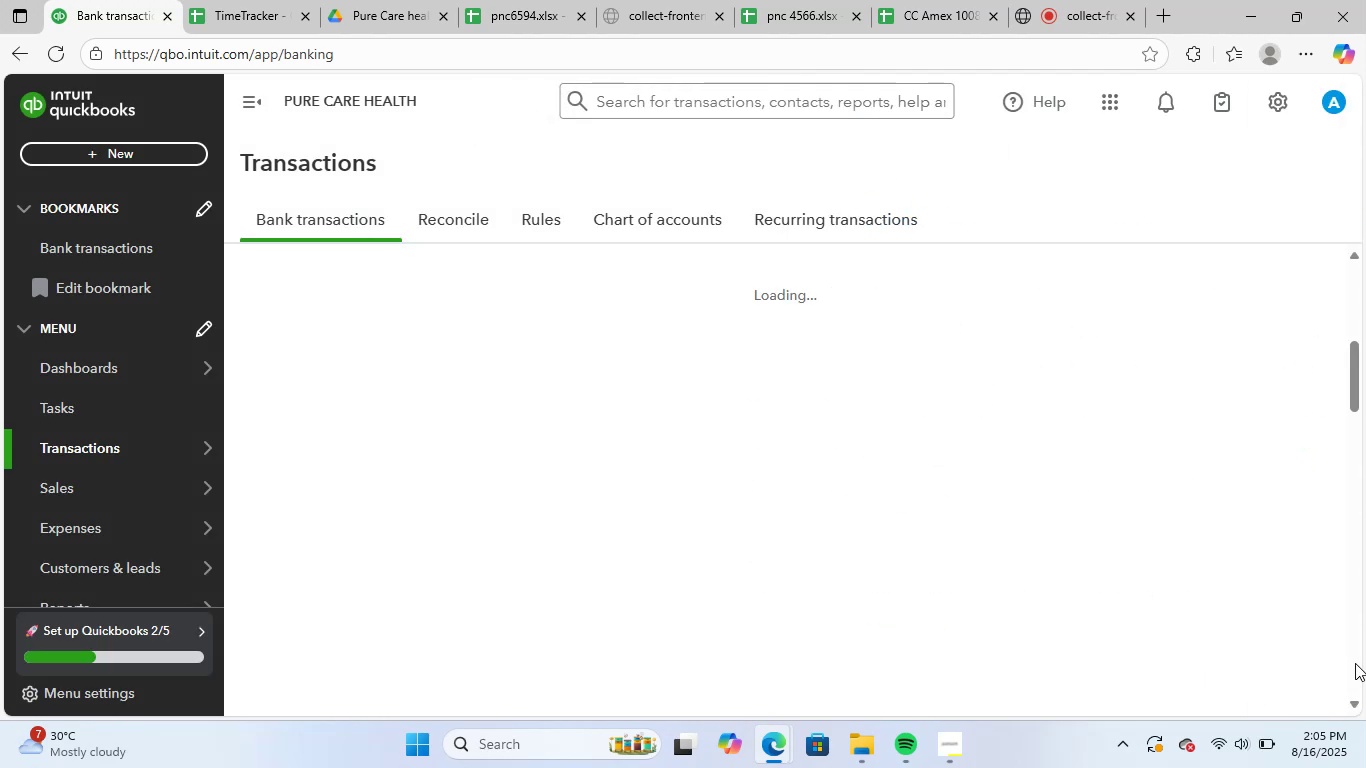 
wait(6.79)
 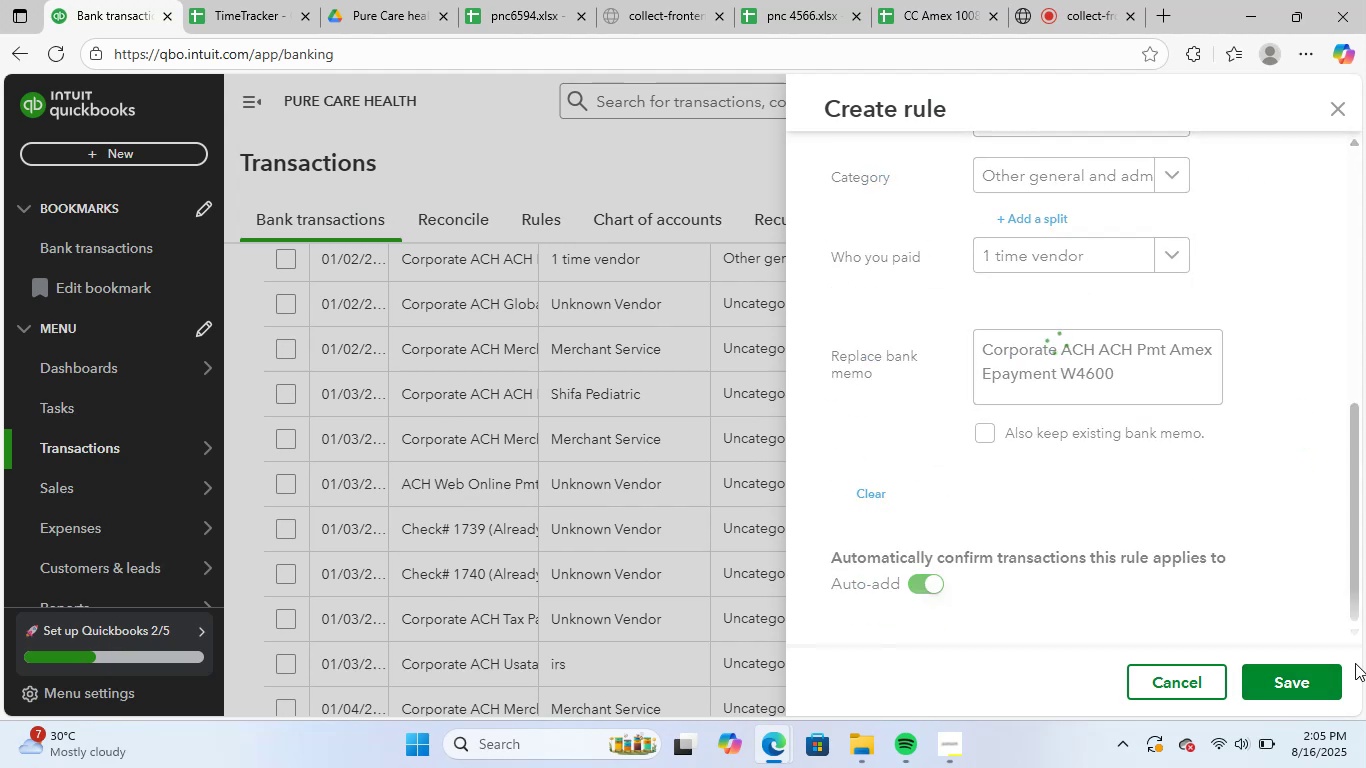 
scroll: coordinate [1070, 589], scroll_direction: up, amount: 7.0
 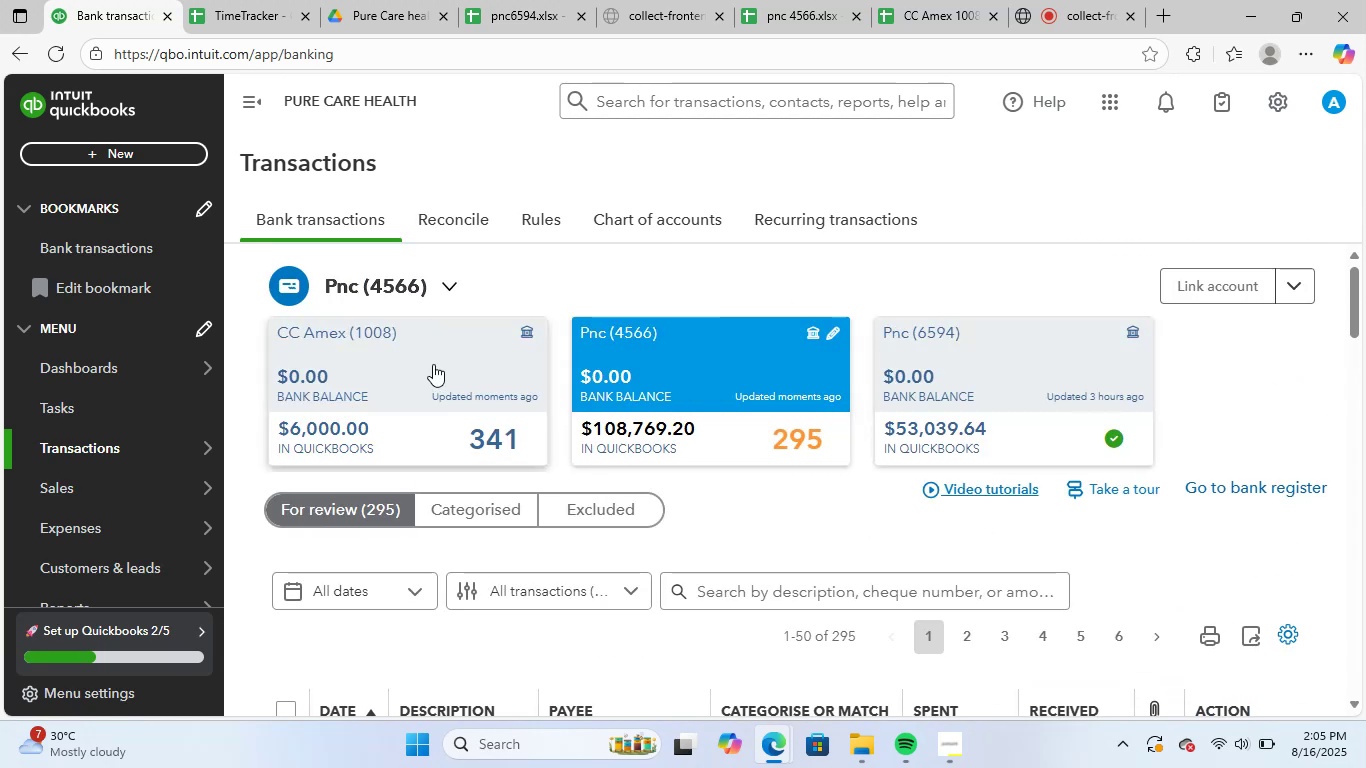 
scroll: coordinate [1074, 570], scroll_direction: down, amount: 4.0
 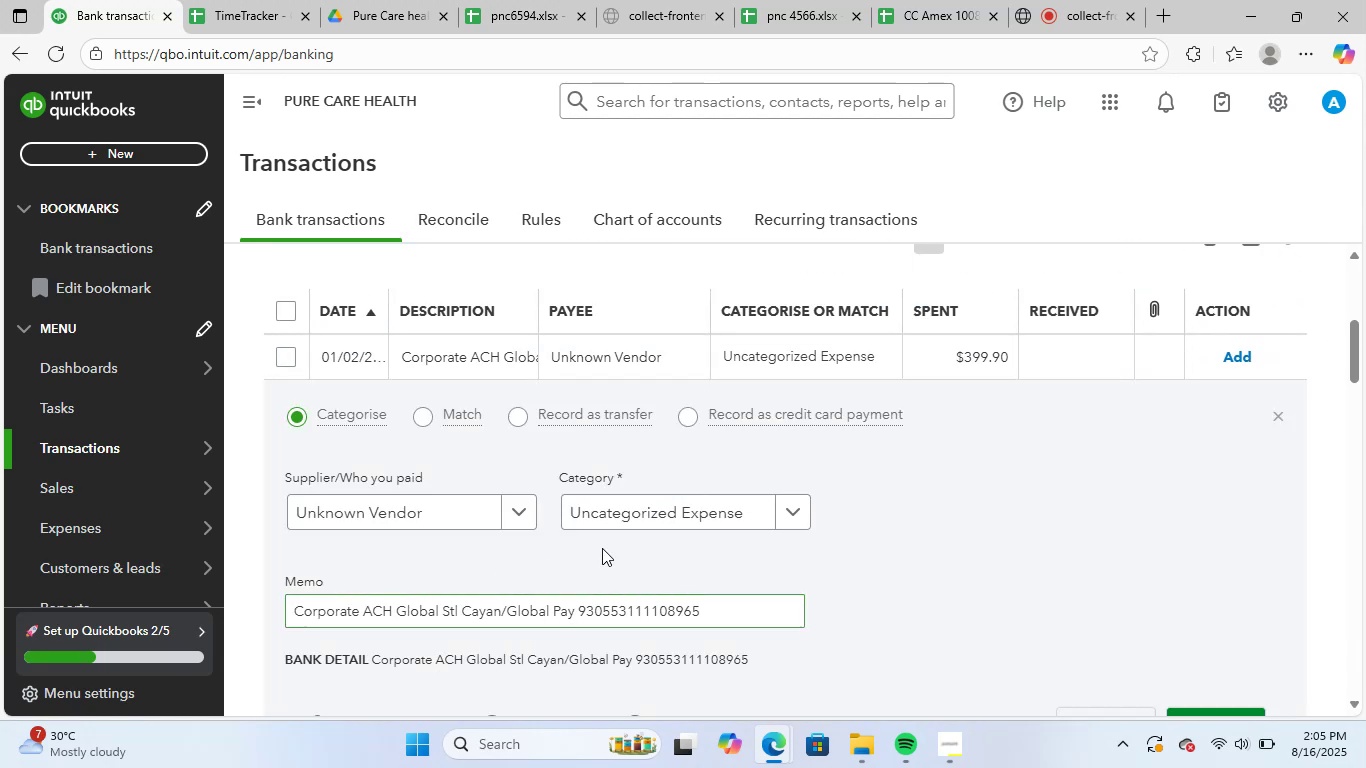 
wait(6.63)
 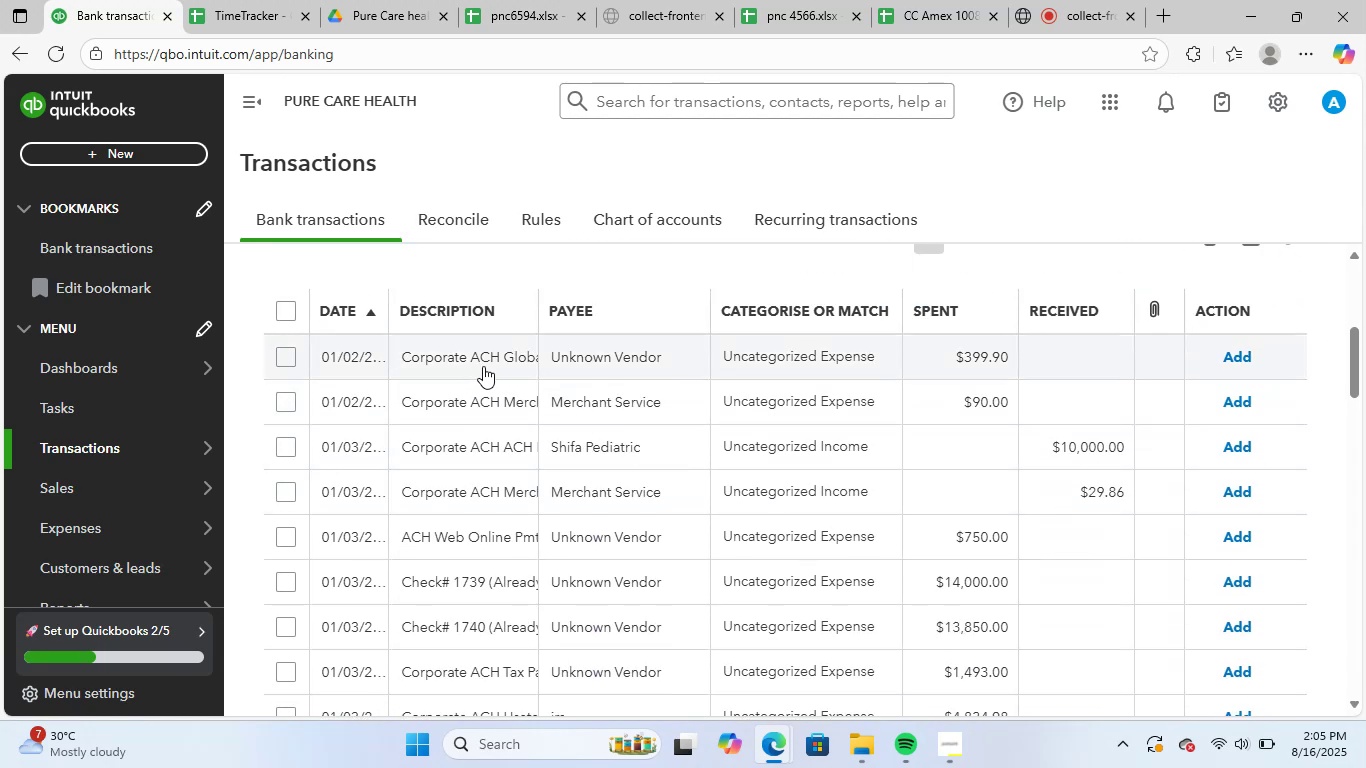 
left_click([675, 512])
 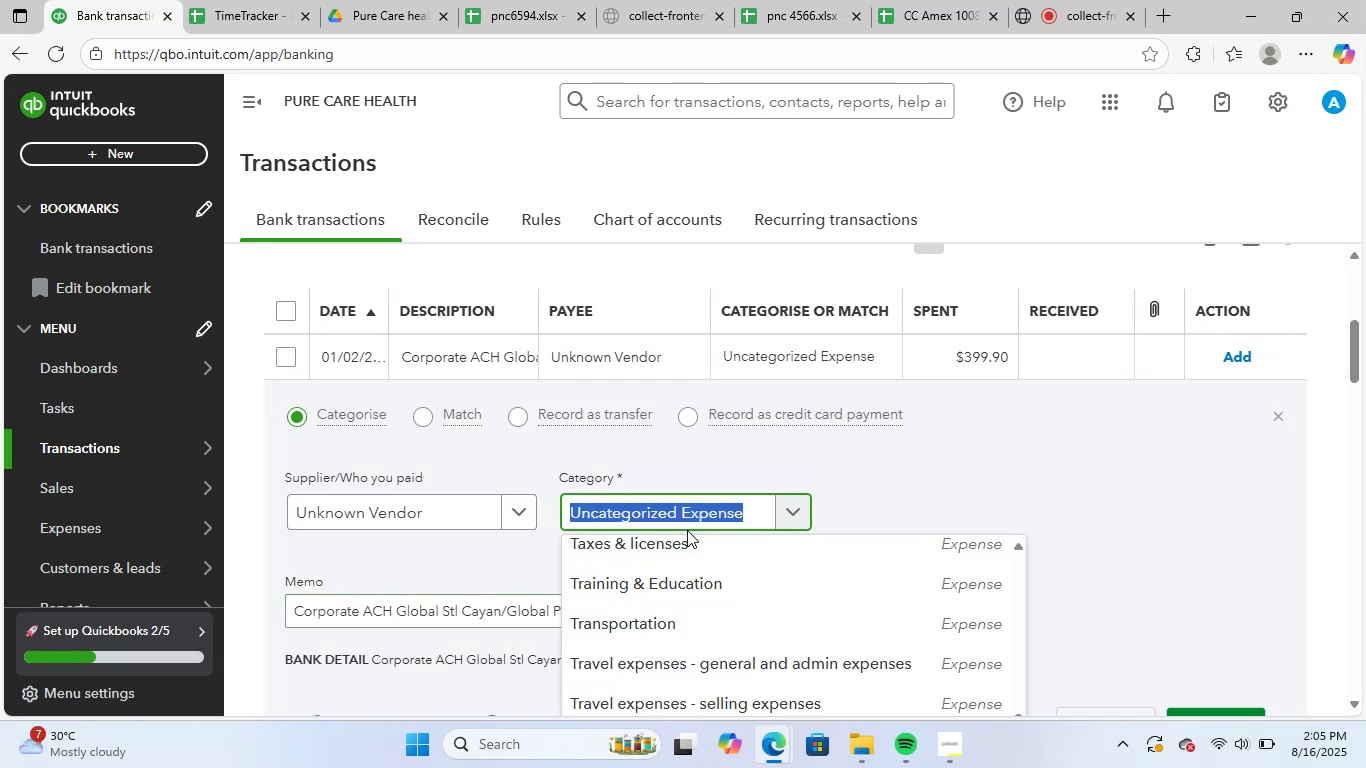 
type(gene)
 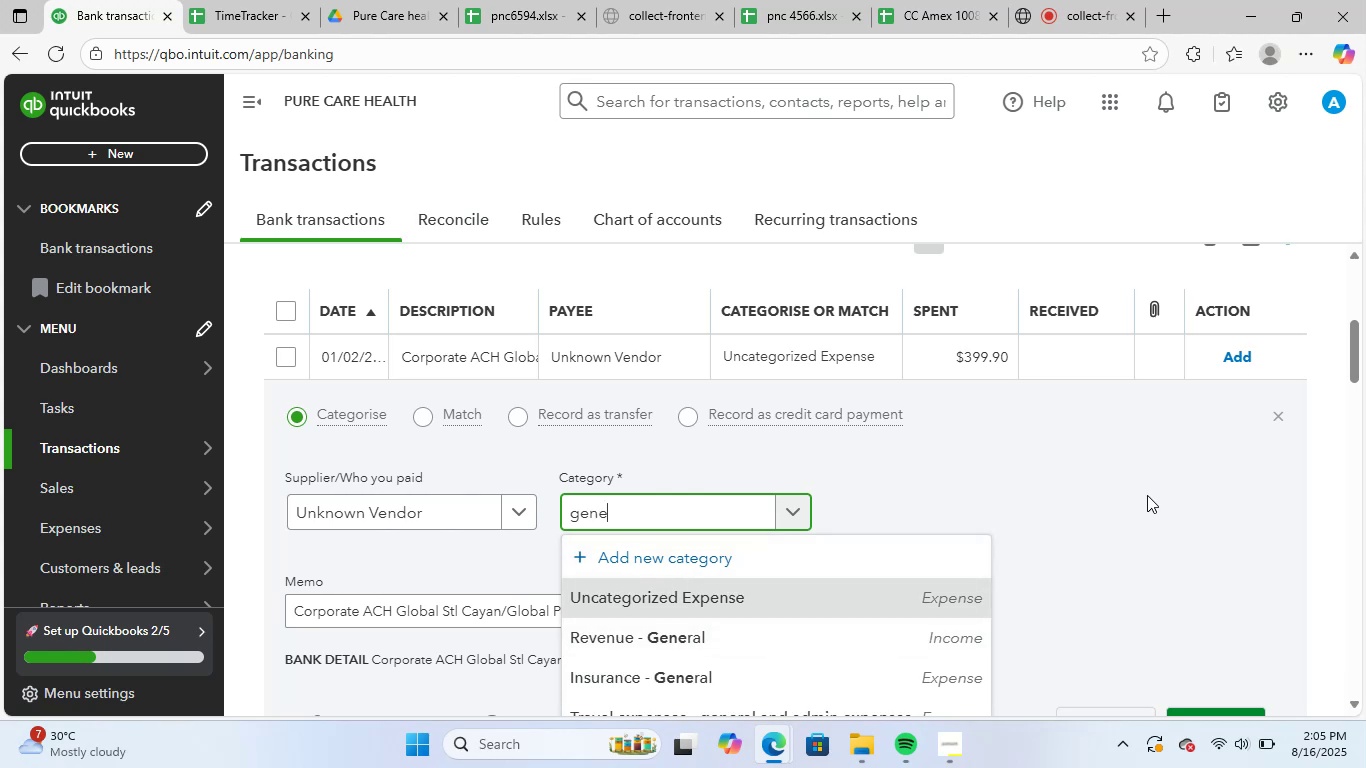 
scroll: coordinate [1140, 500], scroll_direction: down, amount: 1.0
 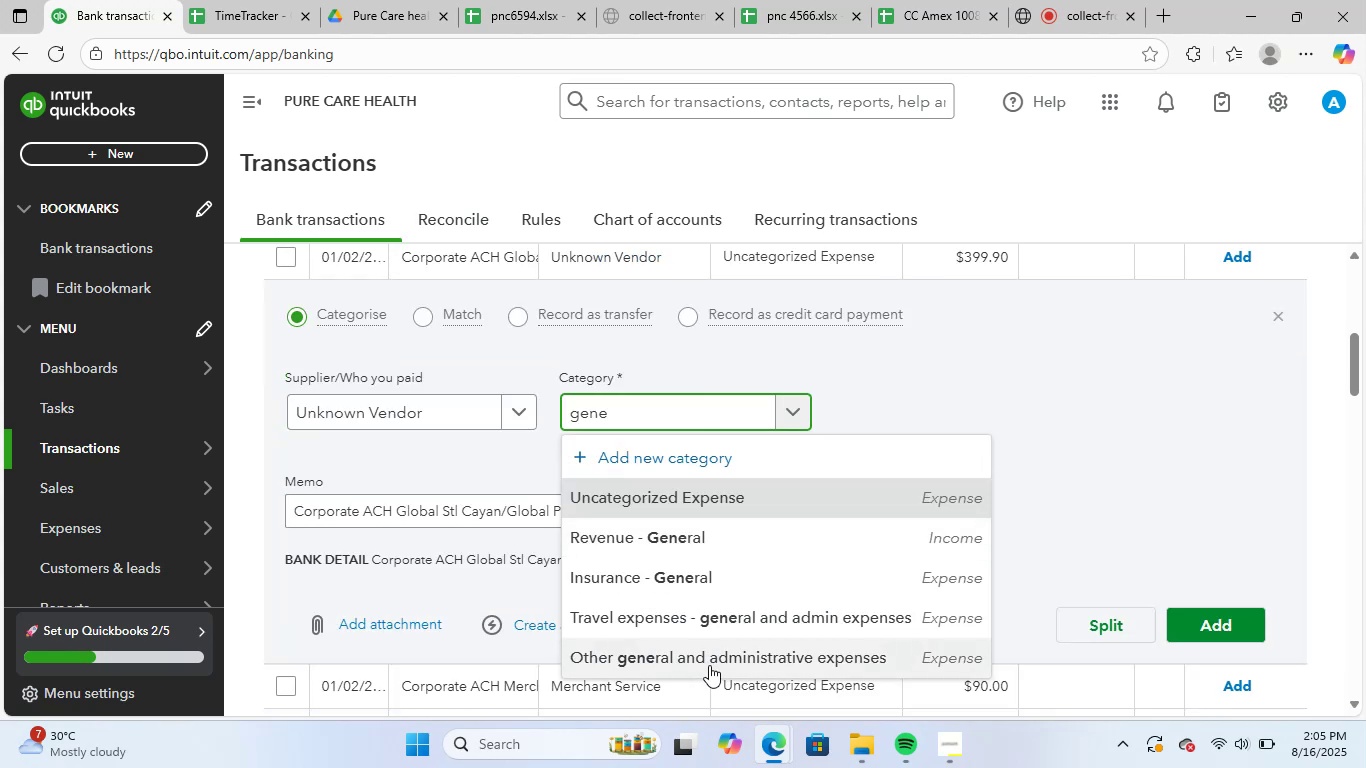 
left_click([722, 659])
 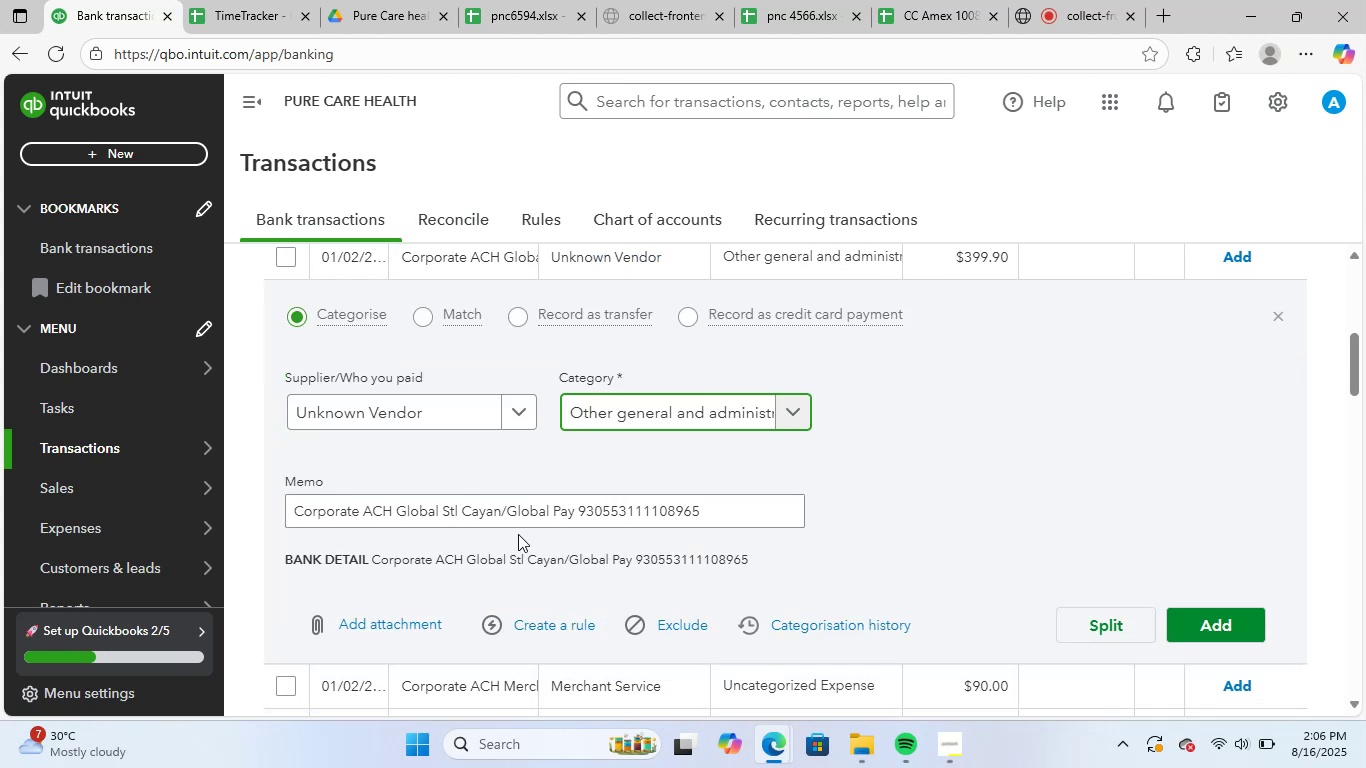 
left_click_drag(start_coordinate=[576, 520], to_coordinate=[442, 529])
 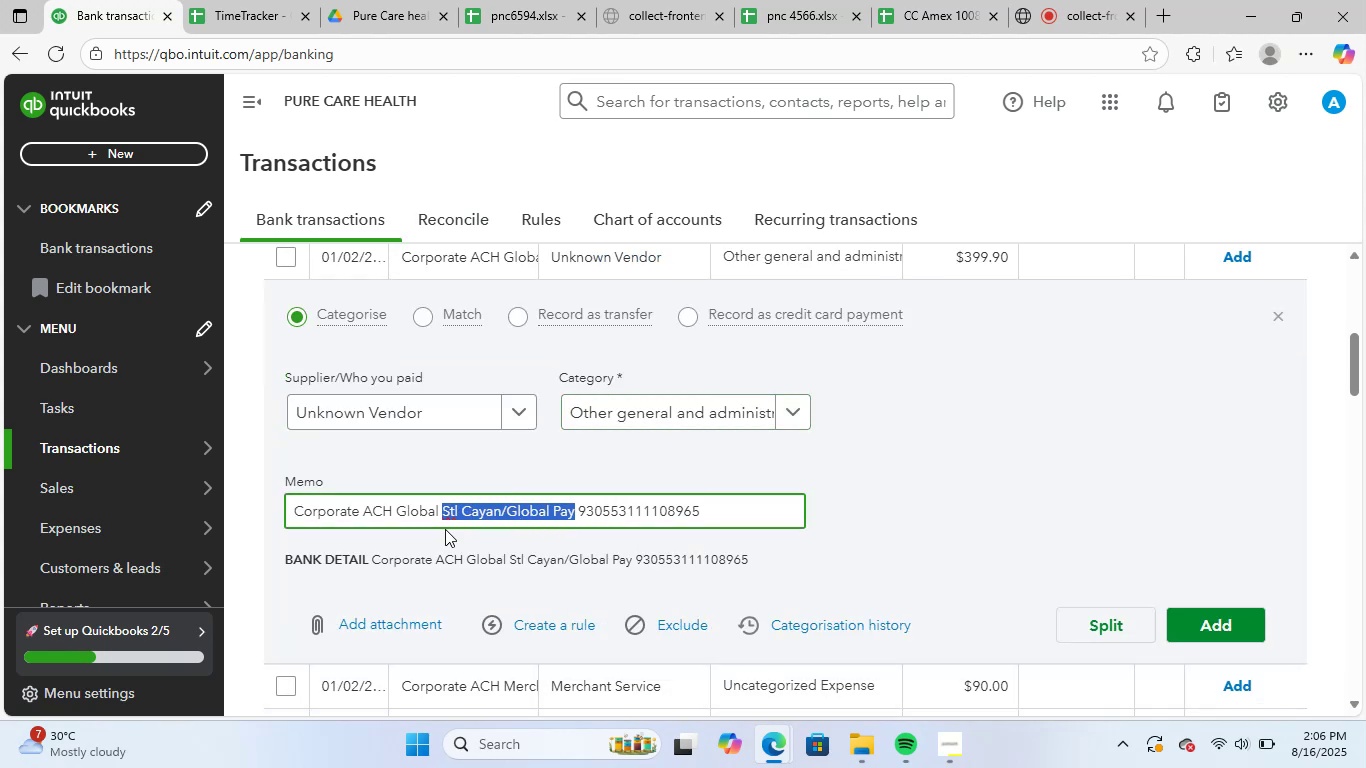 
key(Control+C)
 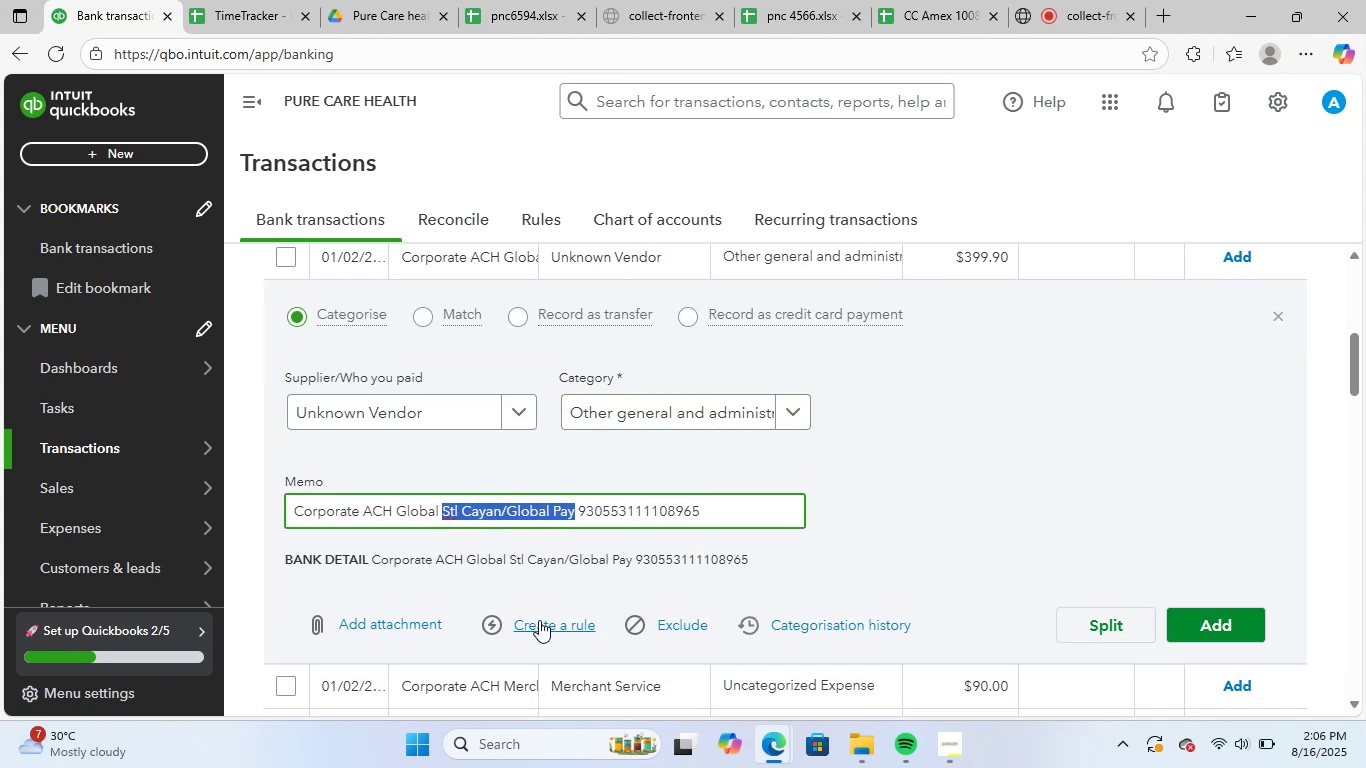 
left_click([539, 620])
 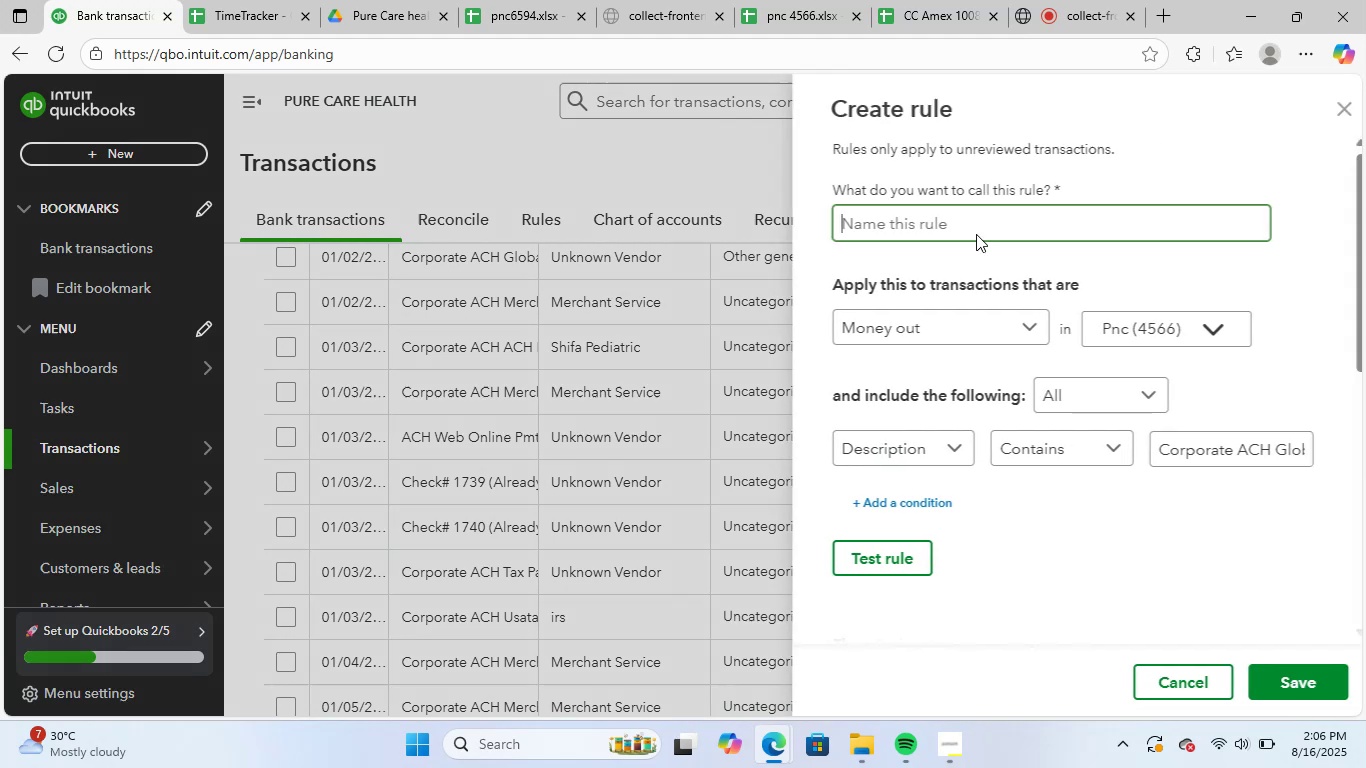 
key(Control+ControlLeft)
 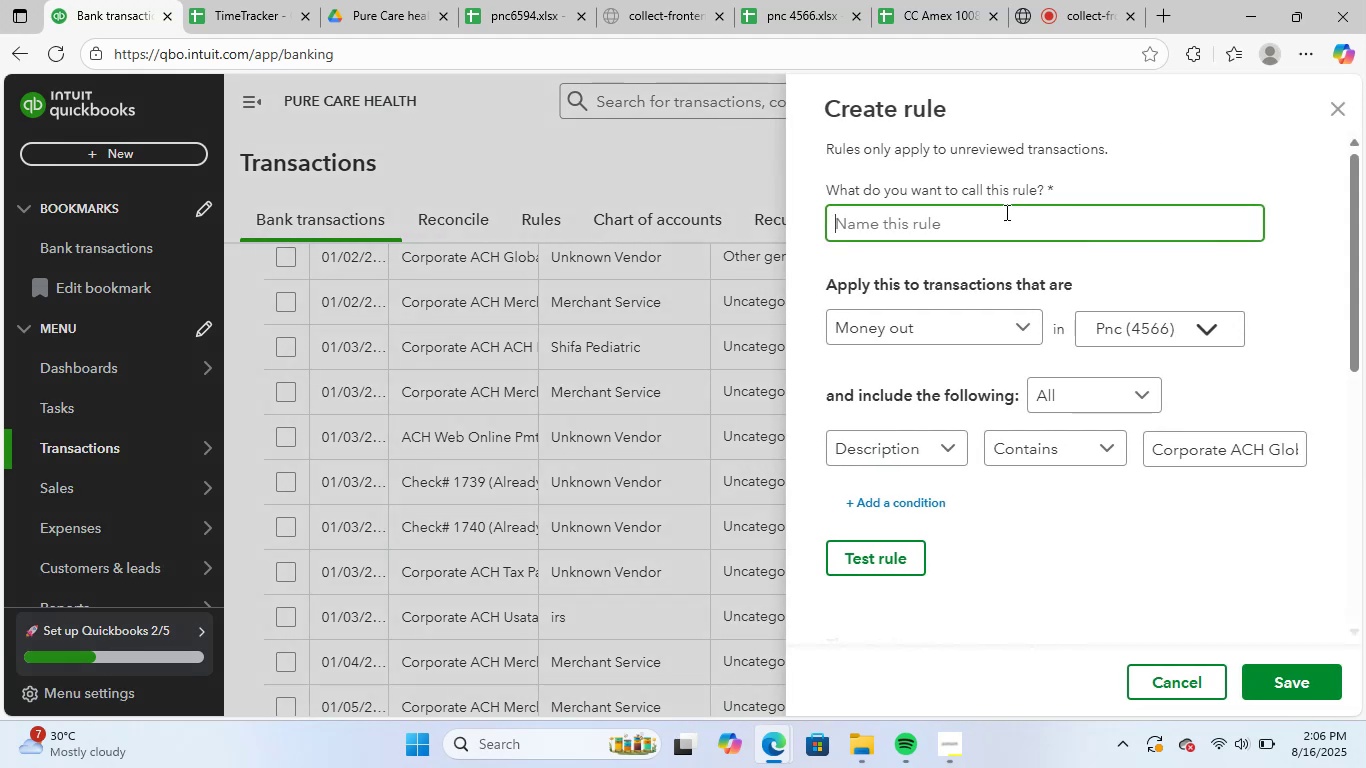 
key(Control+V)
 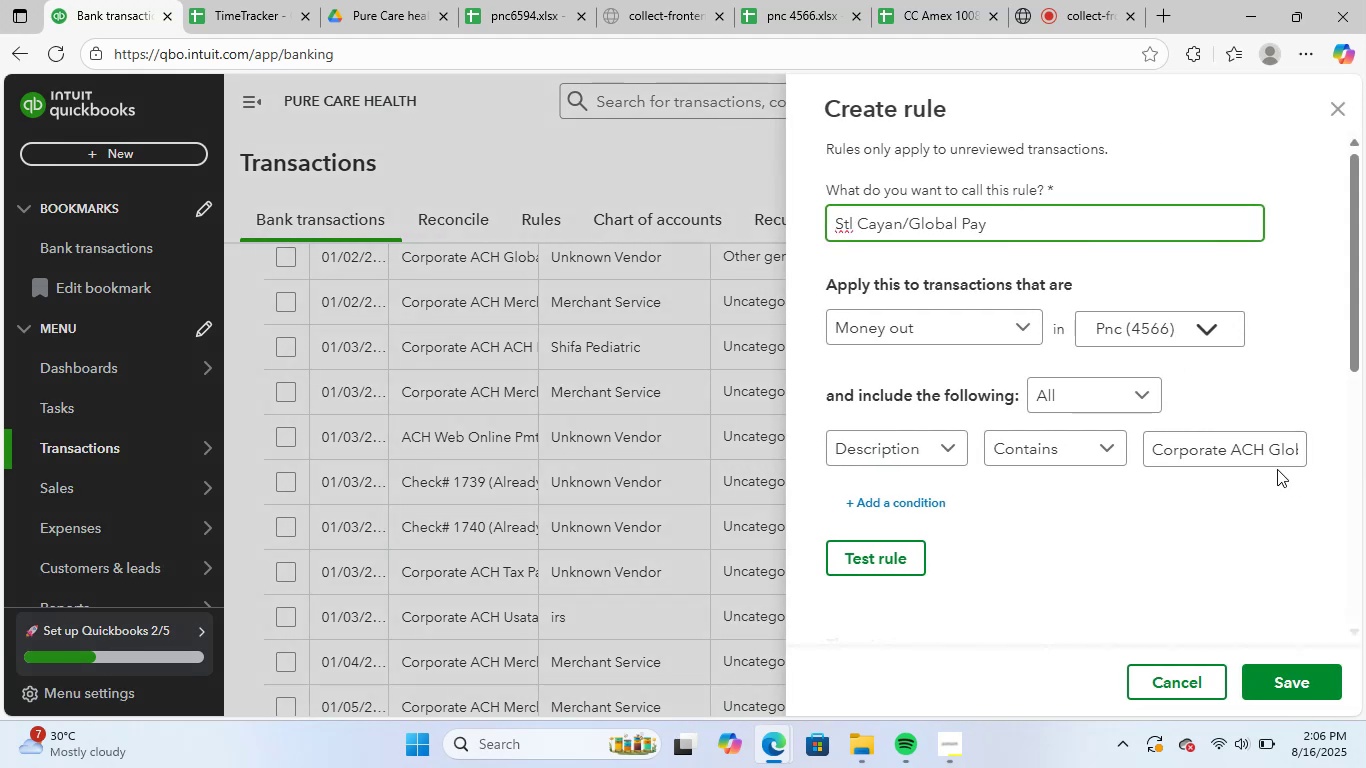 
left_click([1259, 447])
 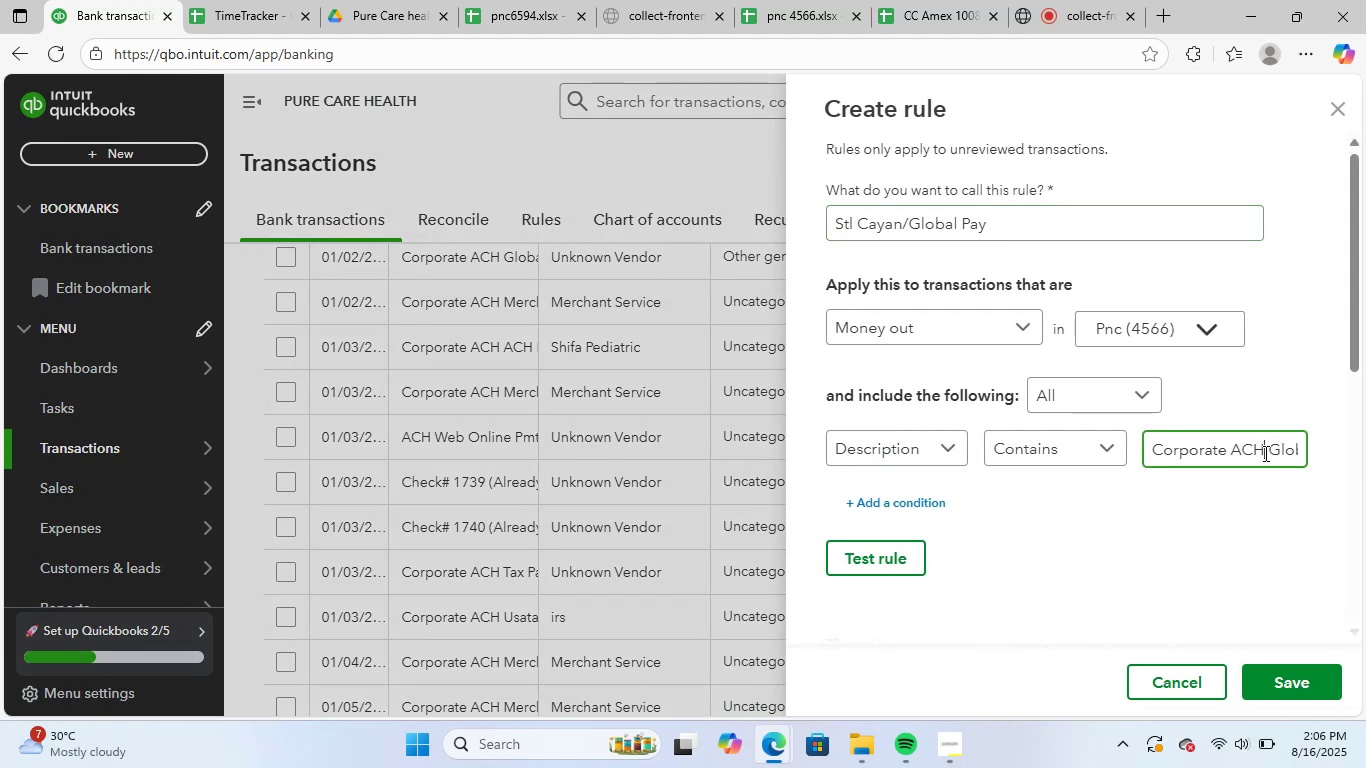 
key(ArrowRight)
 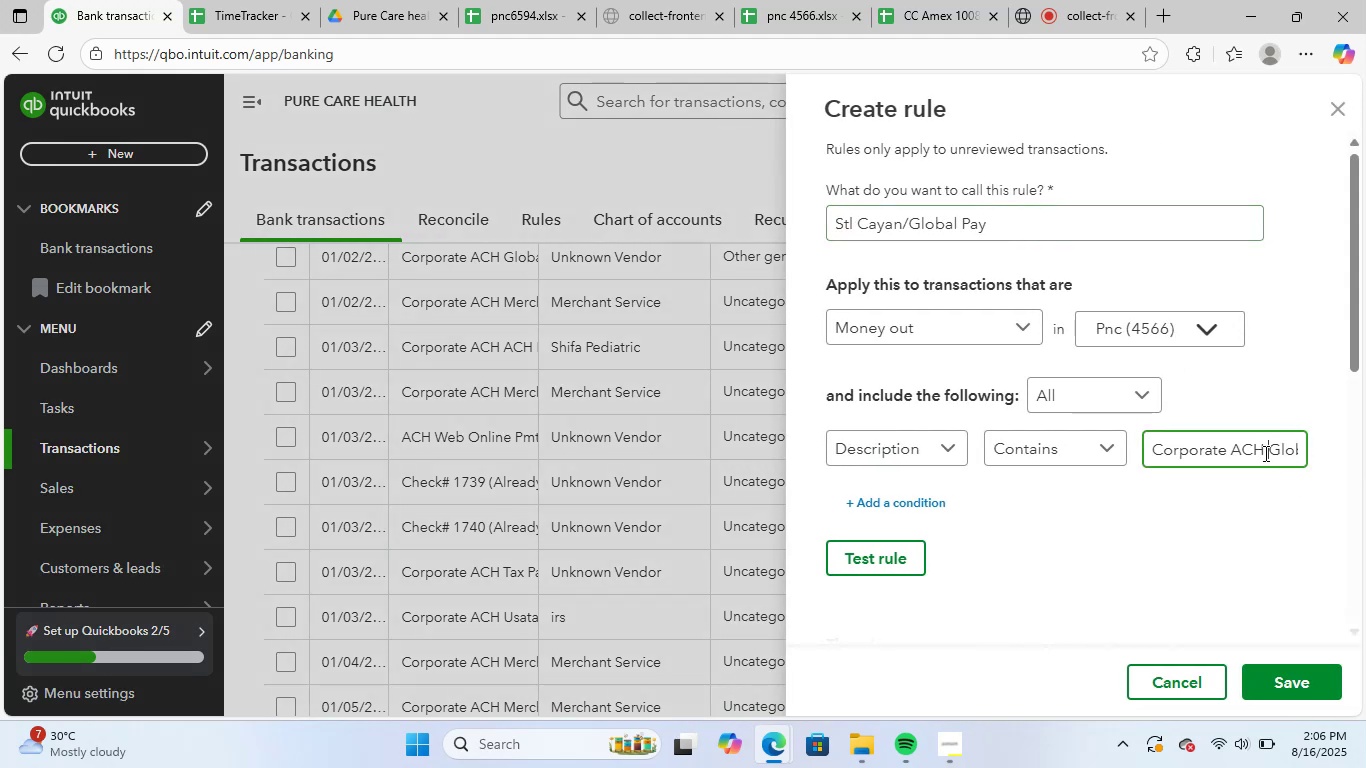 
hold_key(key=ArrowRight, duration=1.51)
 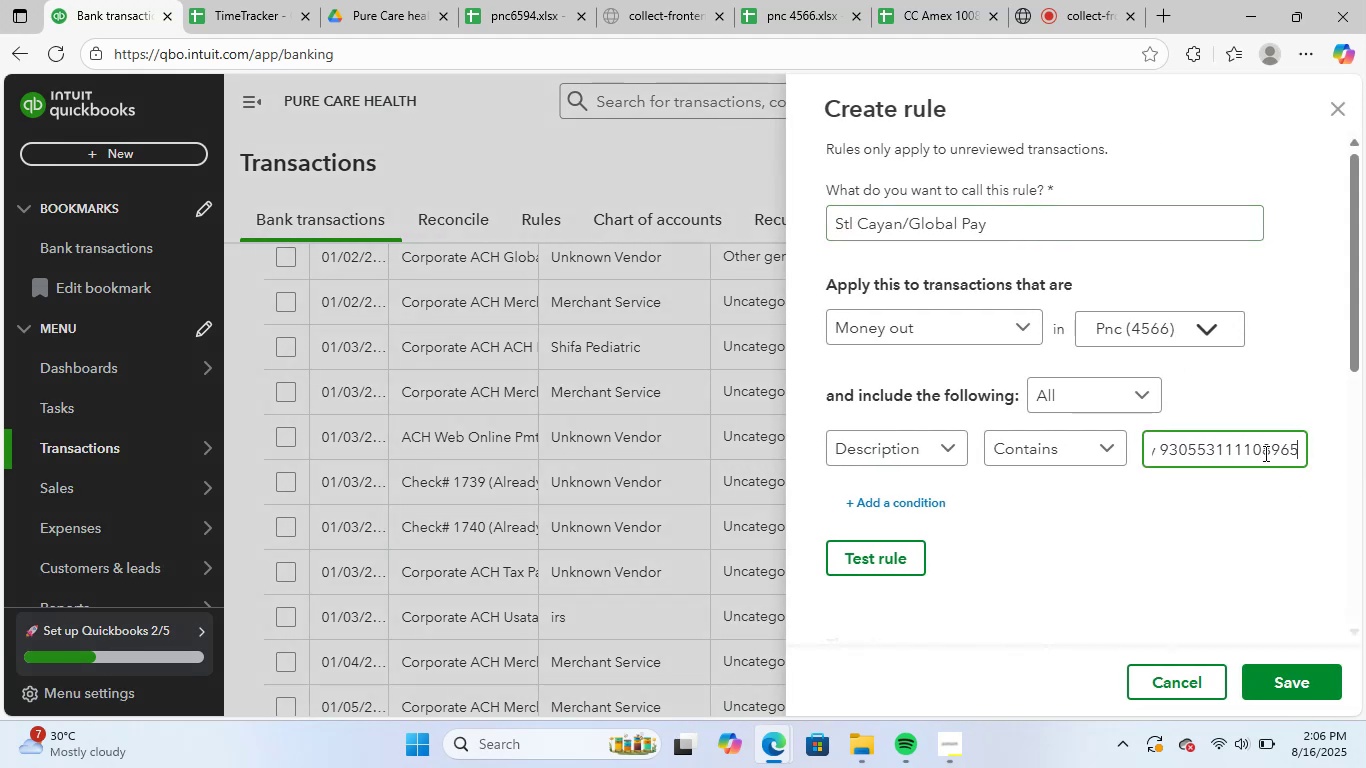 
key(ArrowRight)
 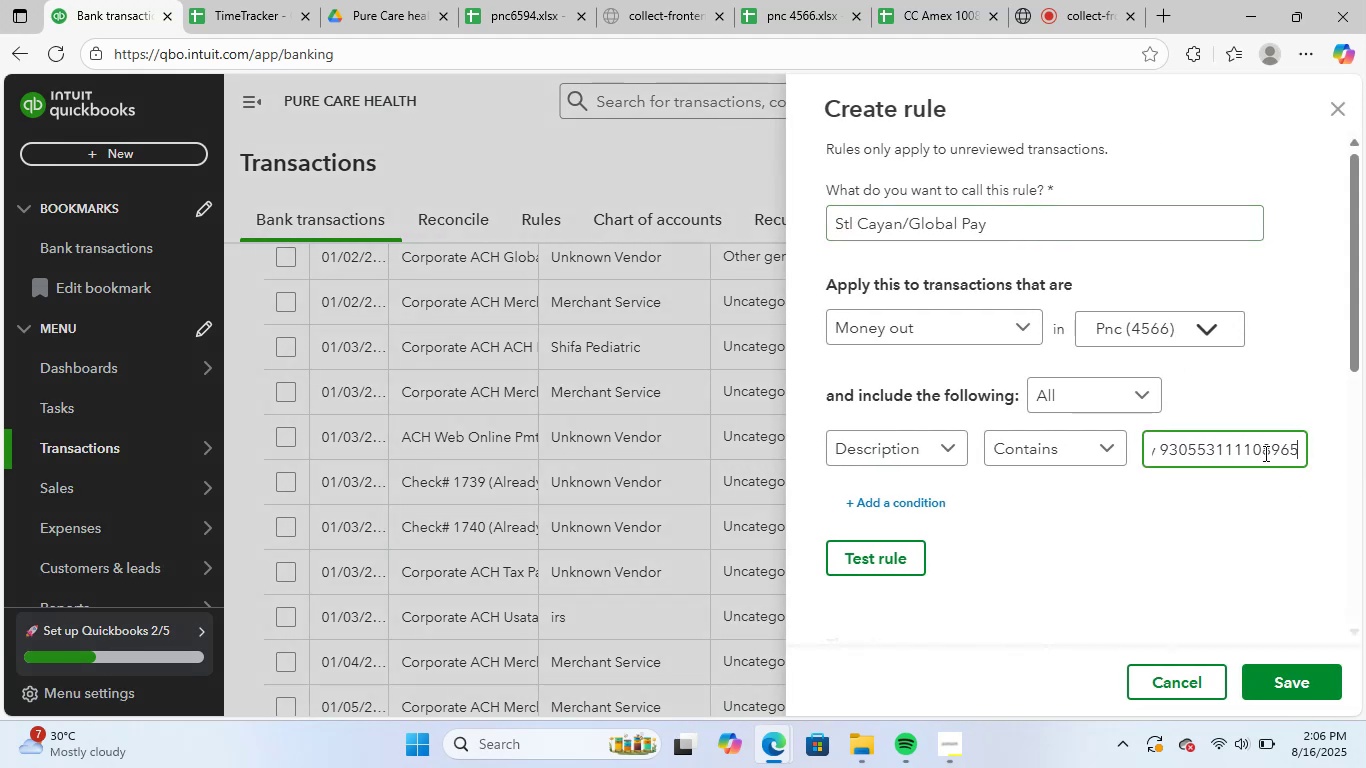 
key(ArrowRight)
 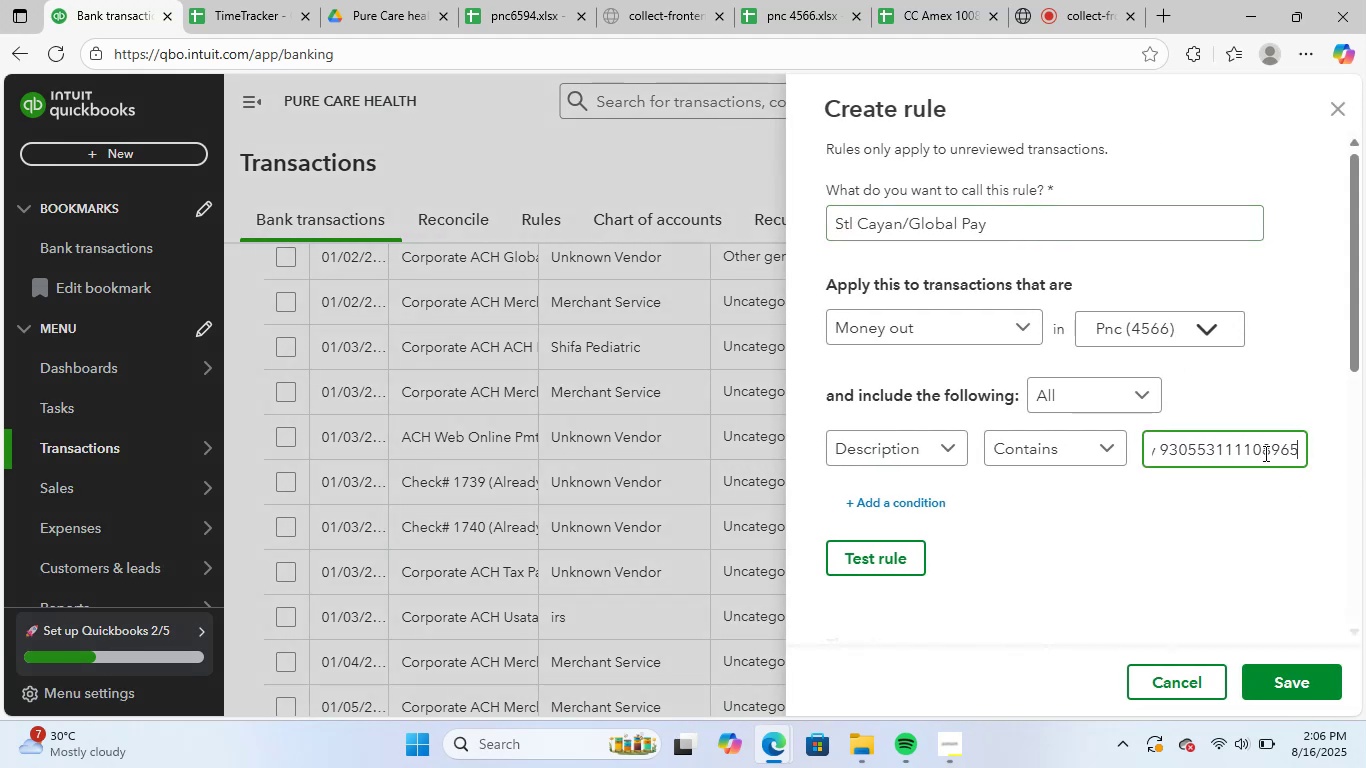 
key(ArrowRight)
 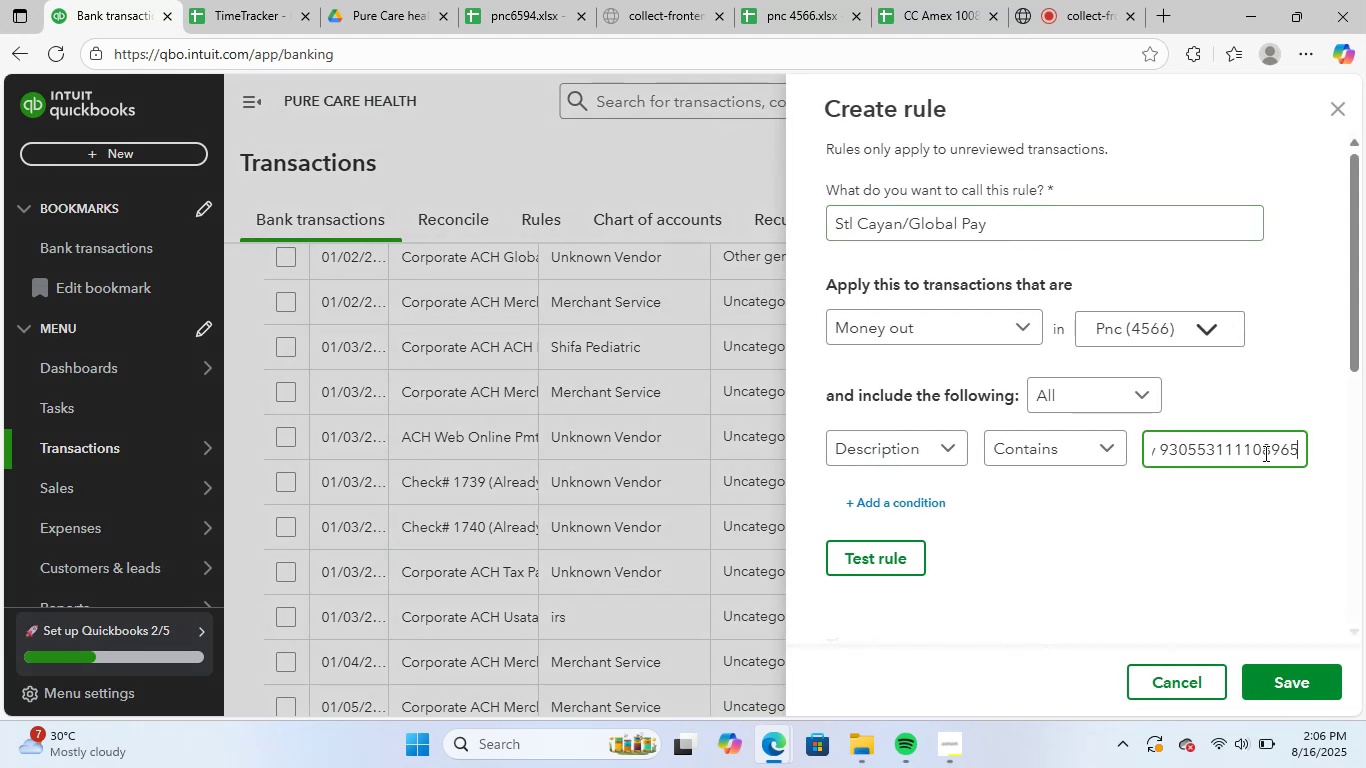 
key(ArrowRight)
 